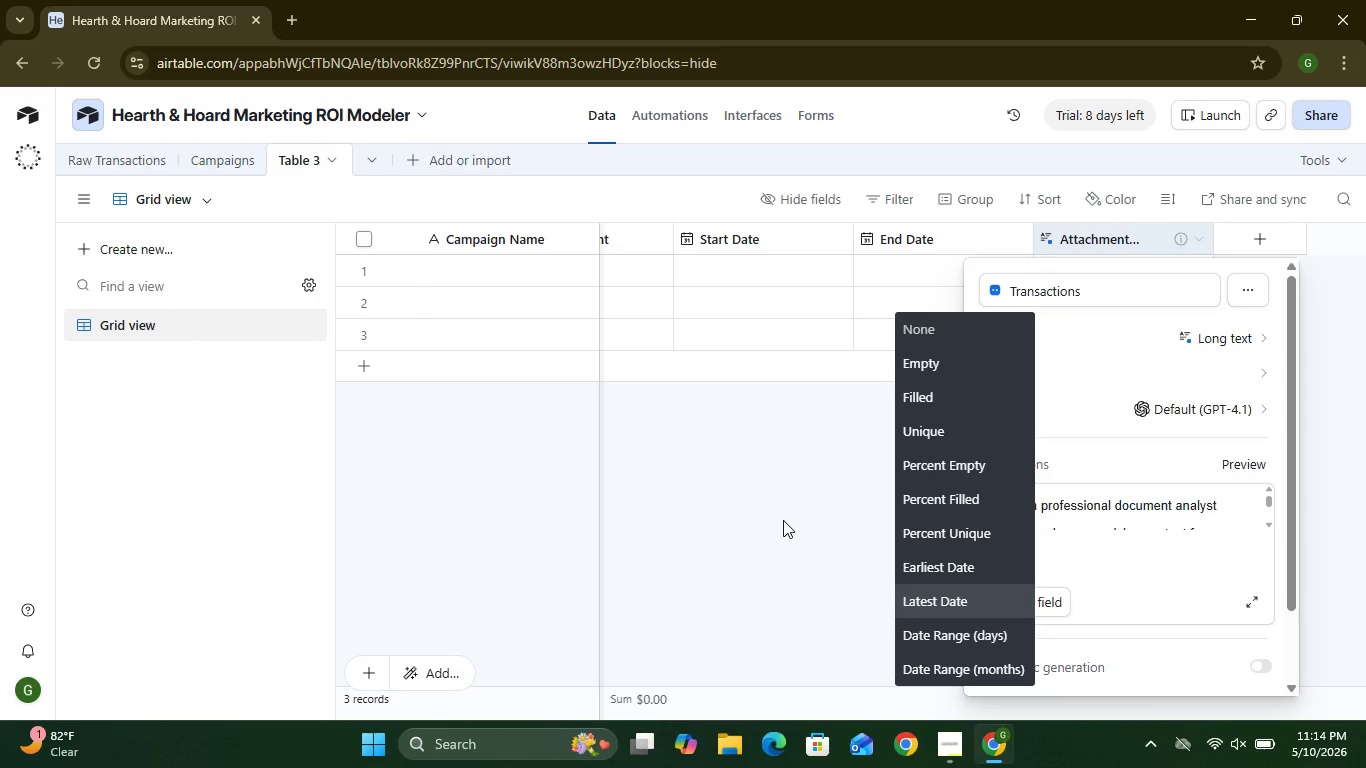 
left_click([783, 520])
 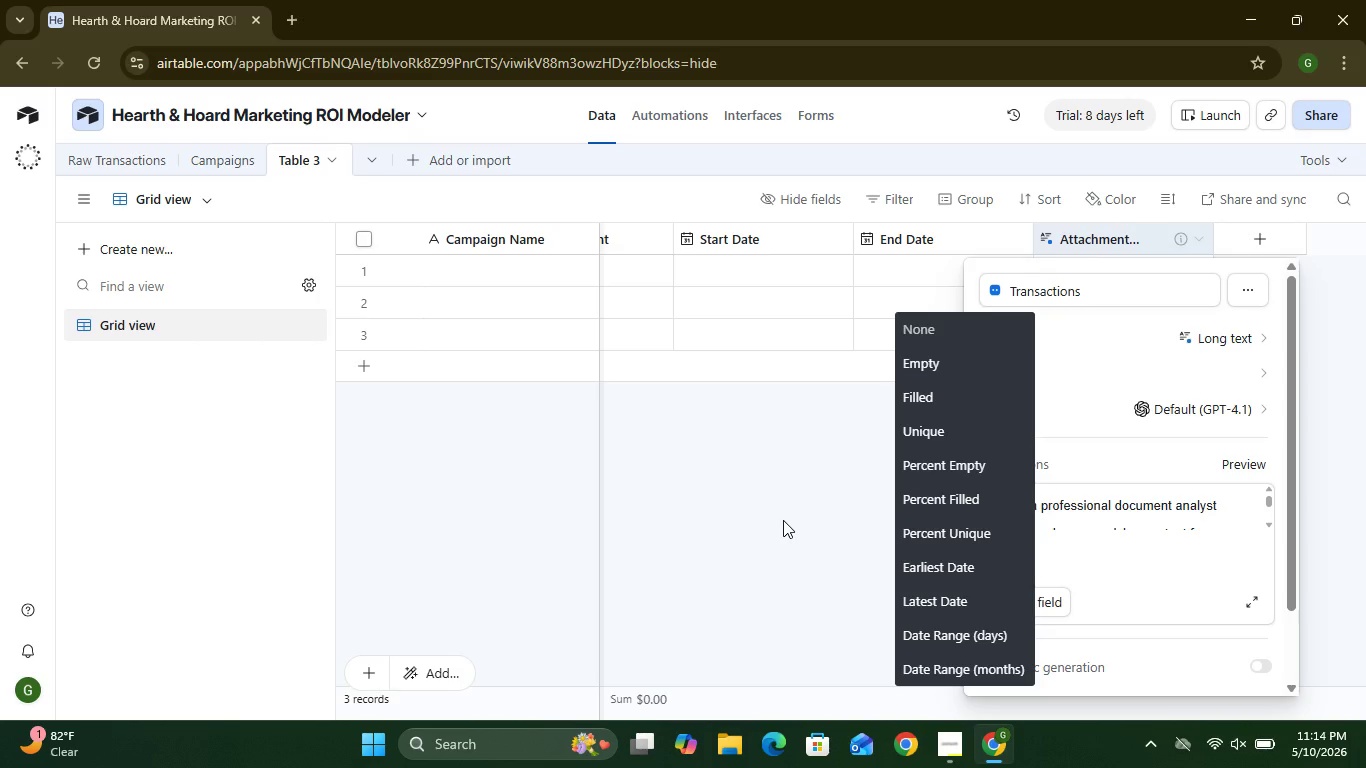 
left_click([1253, 233])
 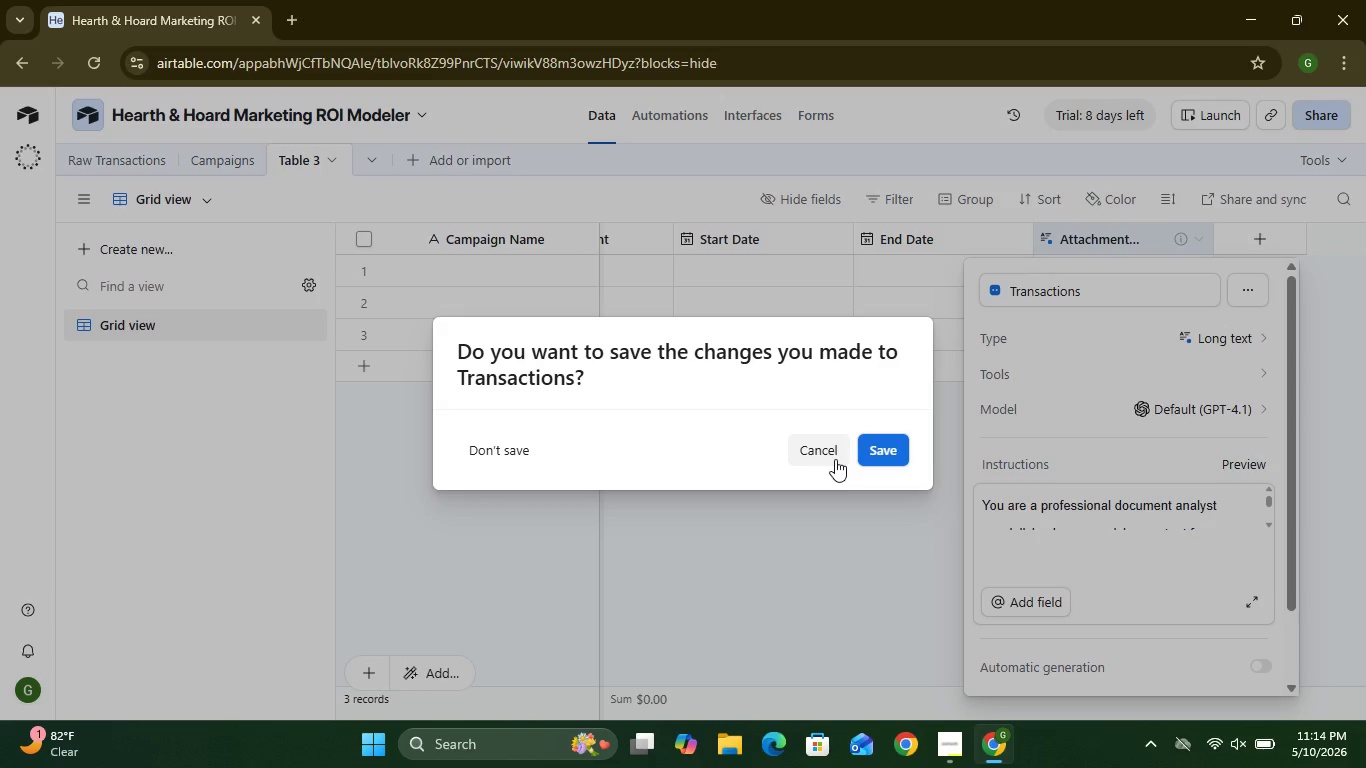 
left_click([875, 453])
 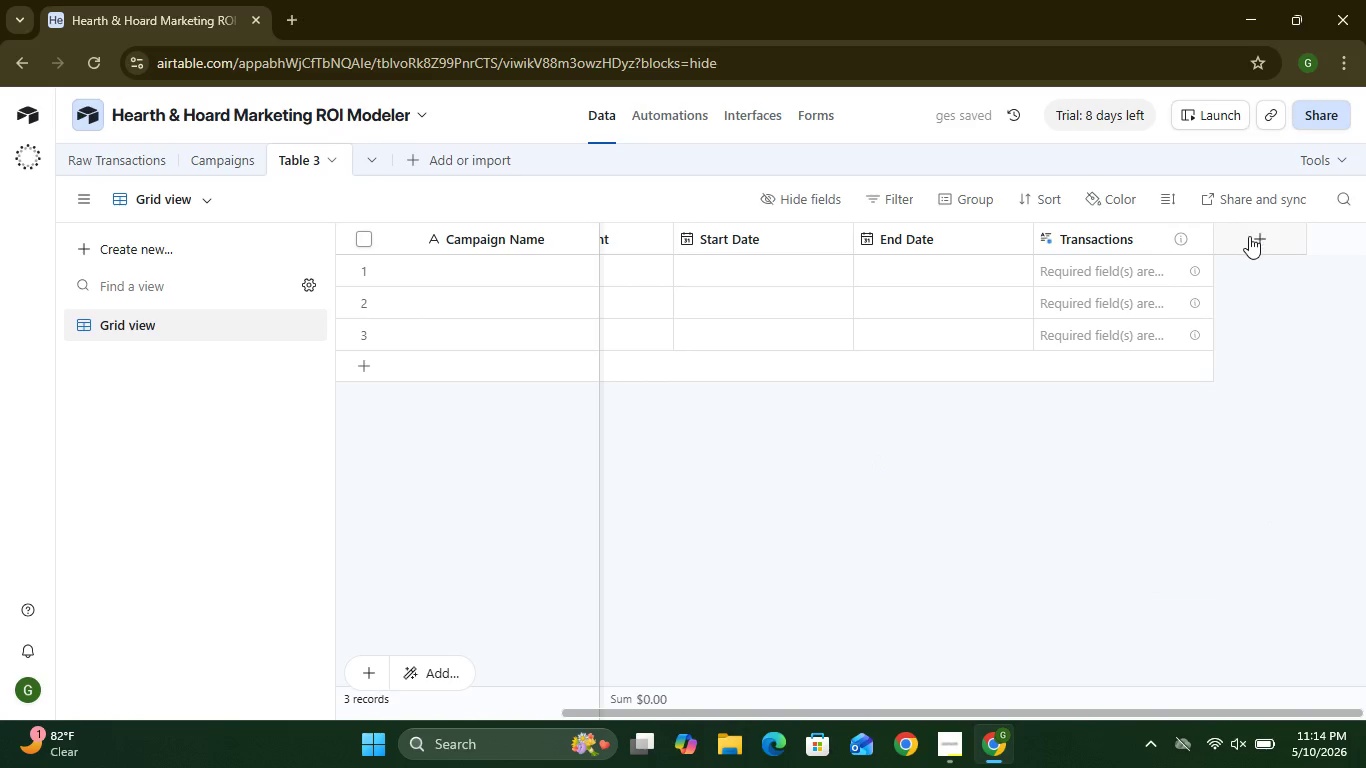 
left_click([1251, 236])
 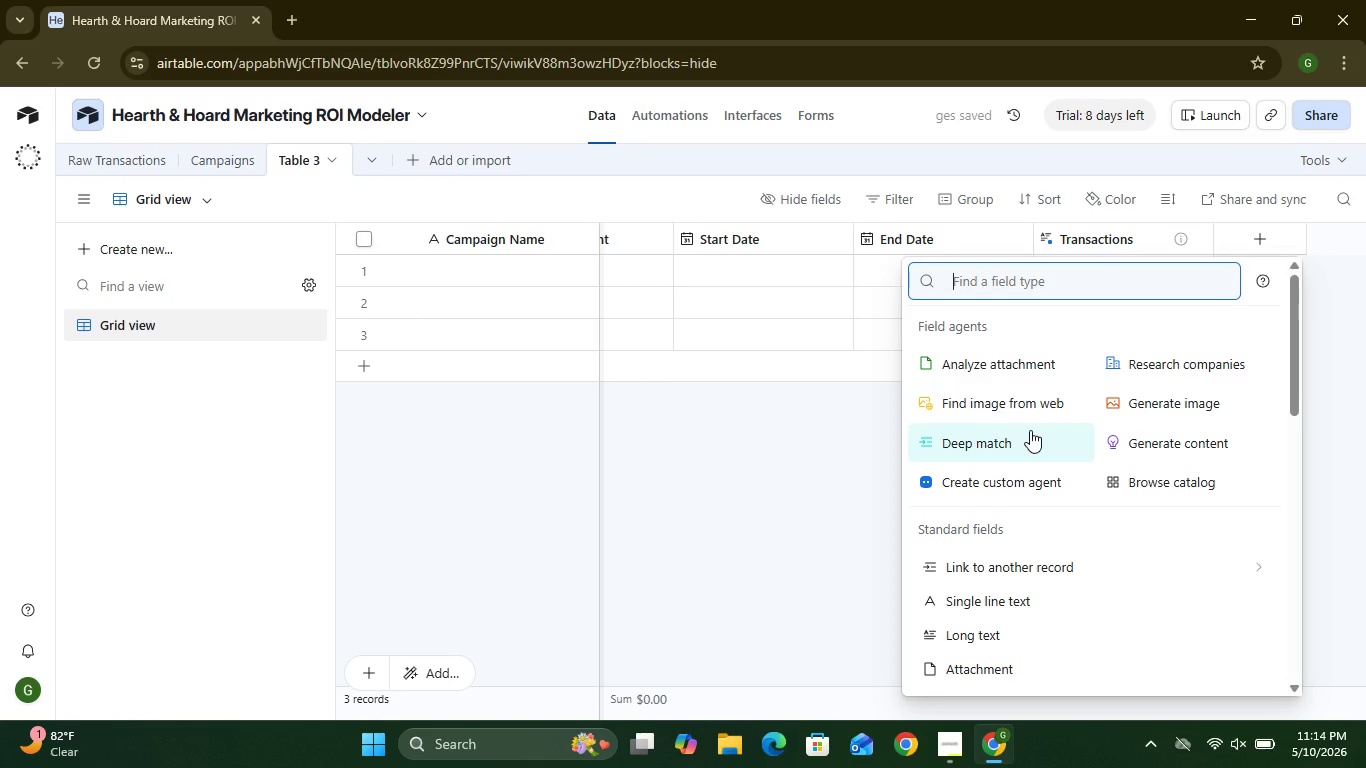 
left_click([995, 570])
 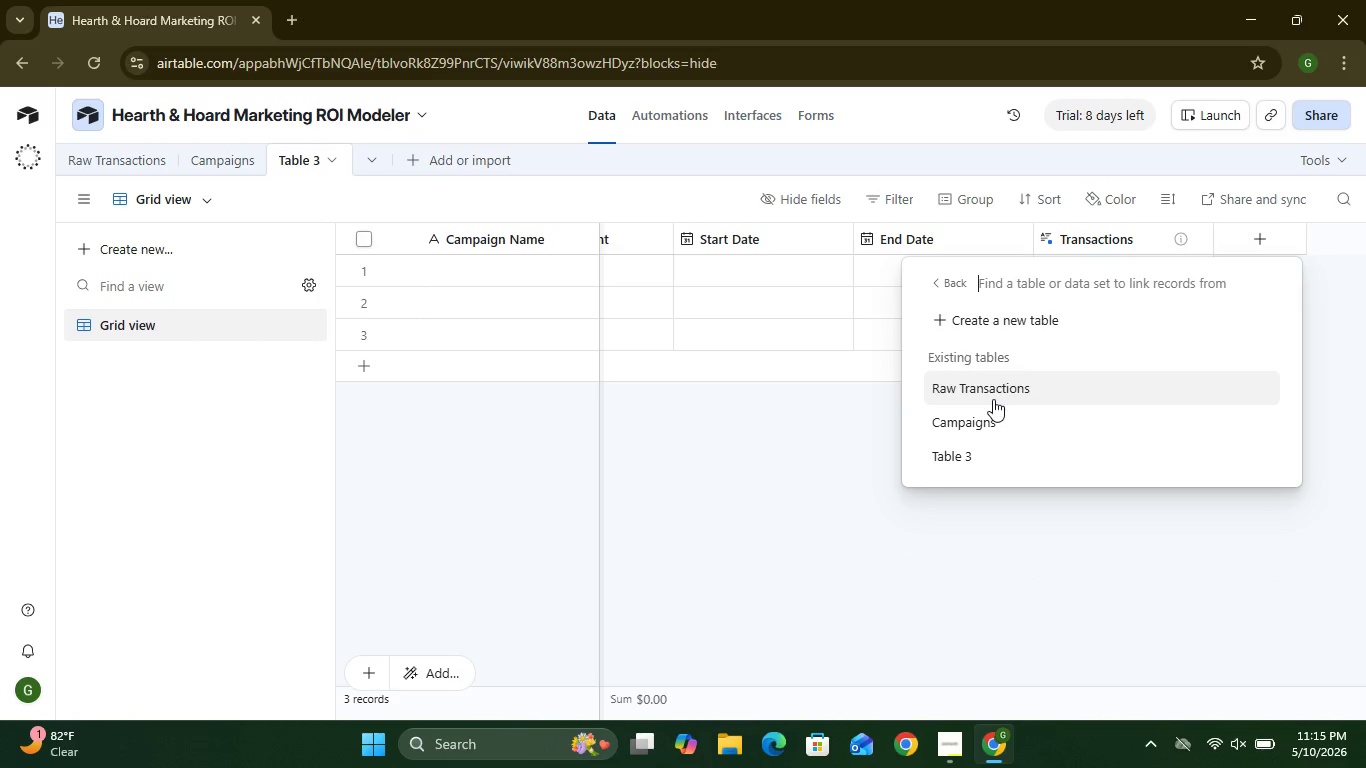 
wait(14.61)
 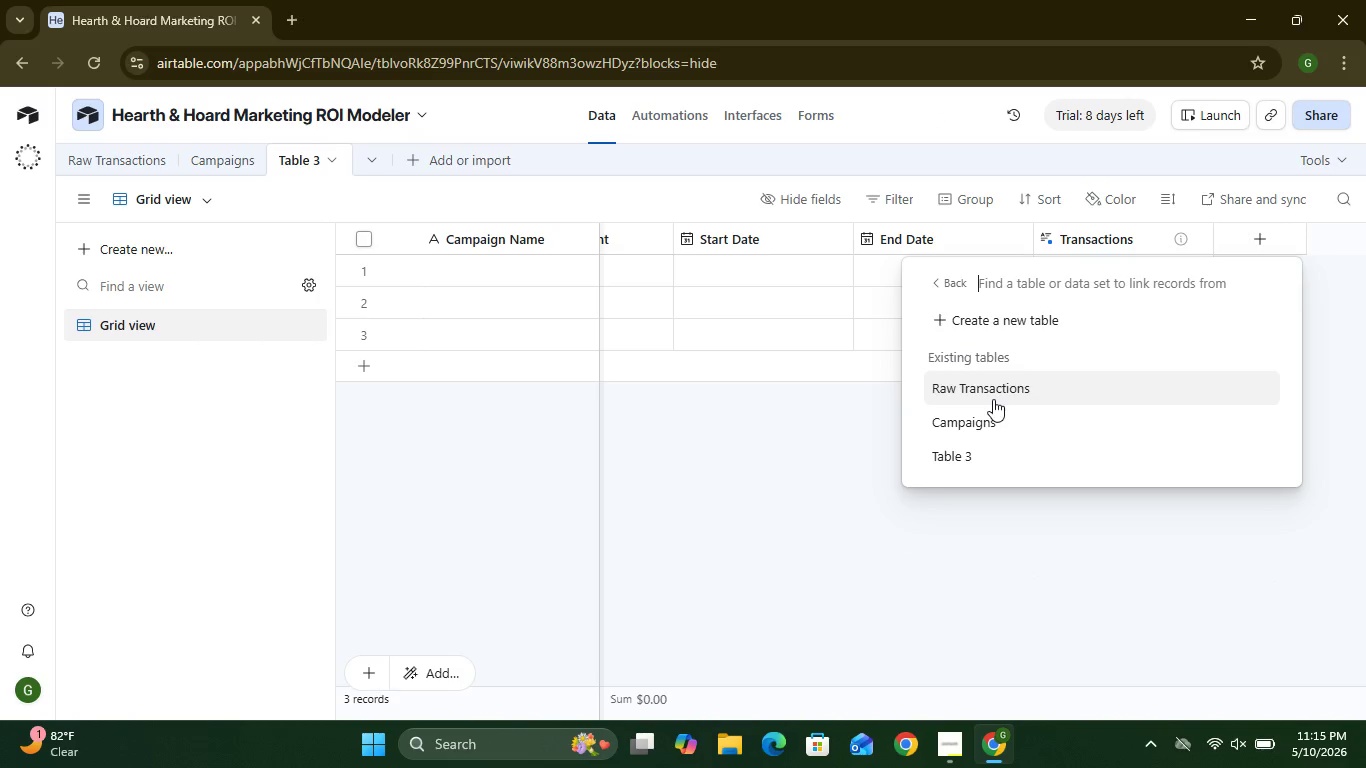 
left_click([993, 399])
 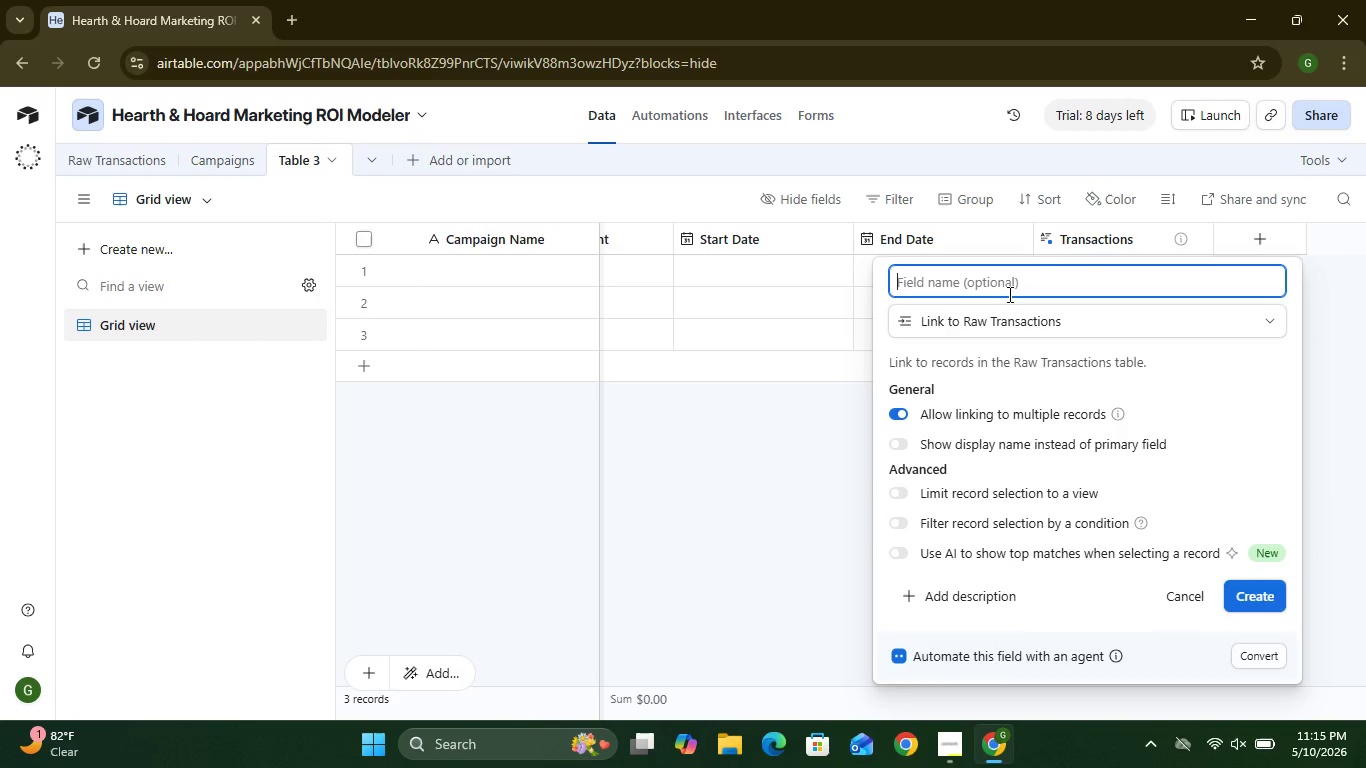 
type(Trac)
key(Backspace)
type(nsactions)
 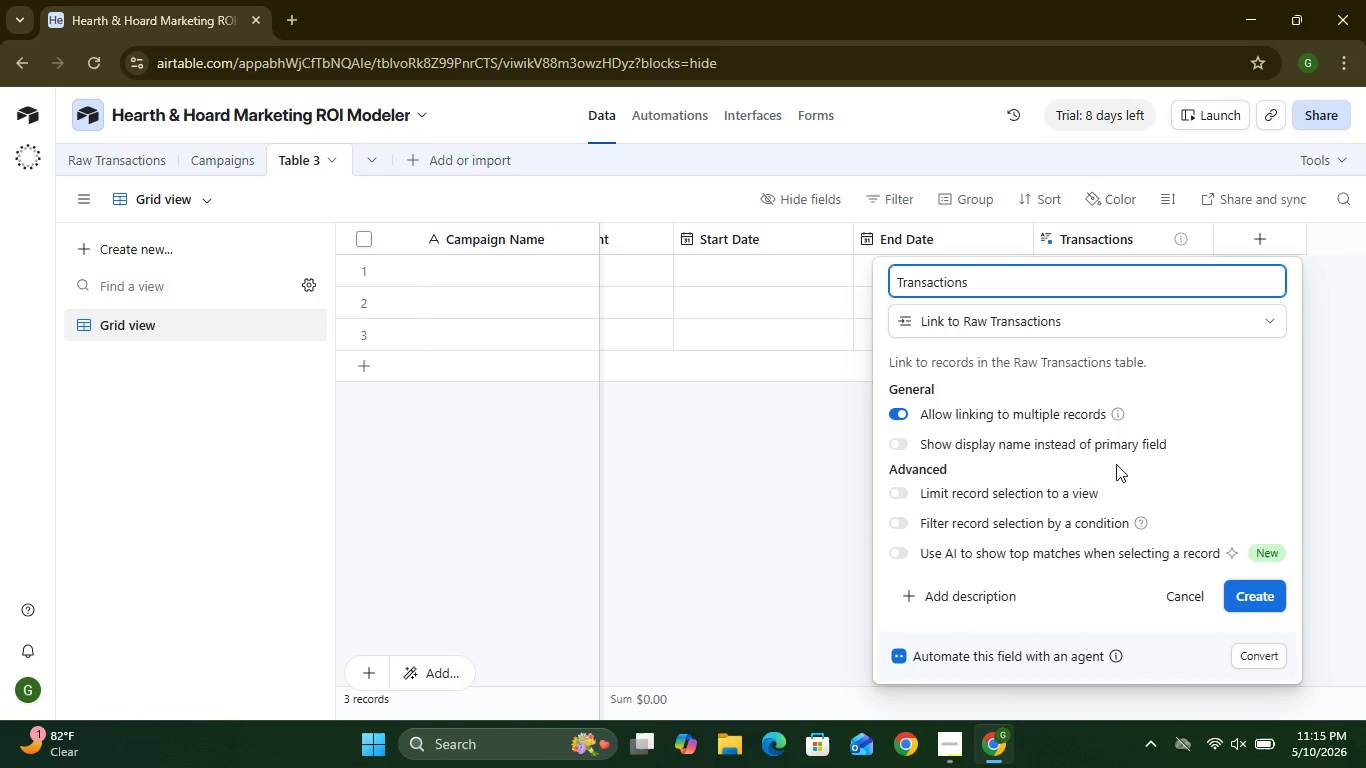 
wait(7.8)
 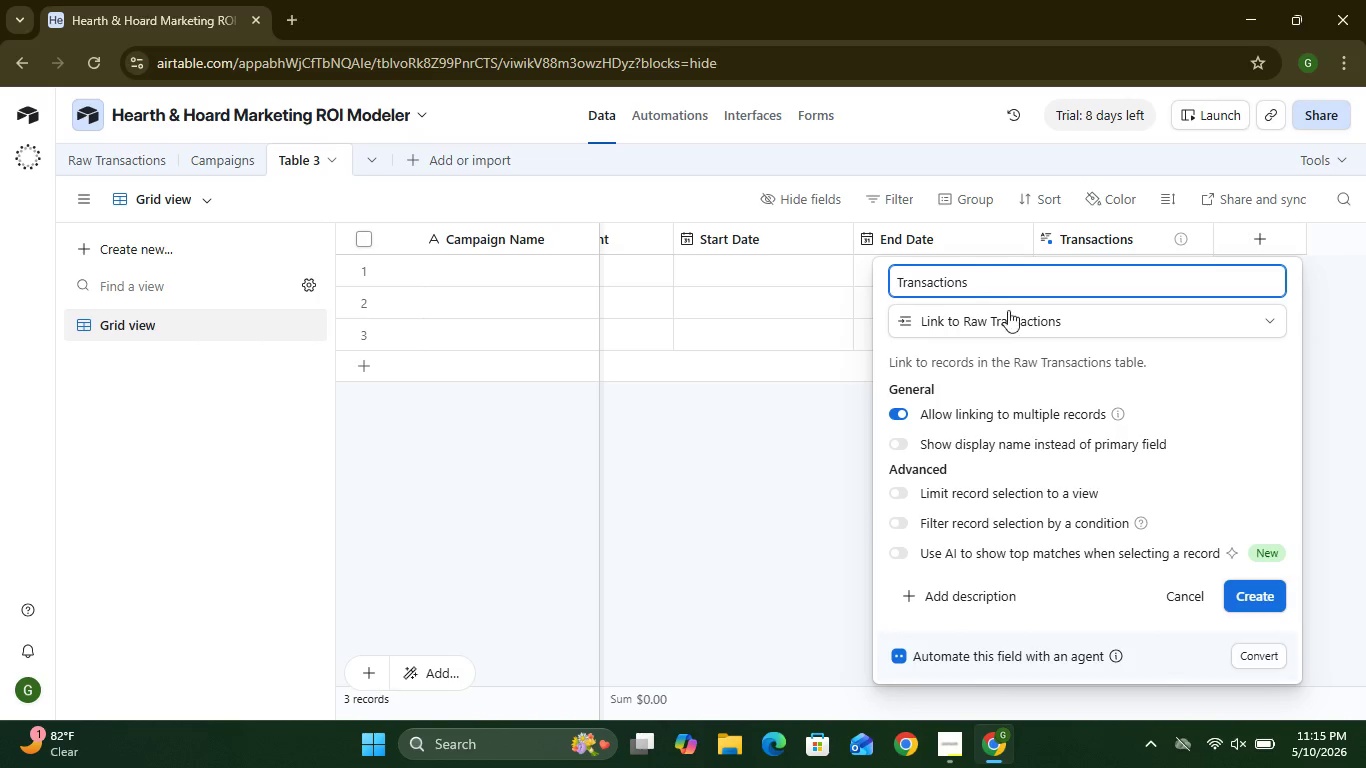 
left_click([1252, 591])
 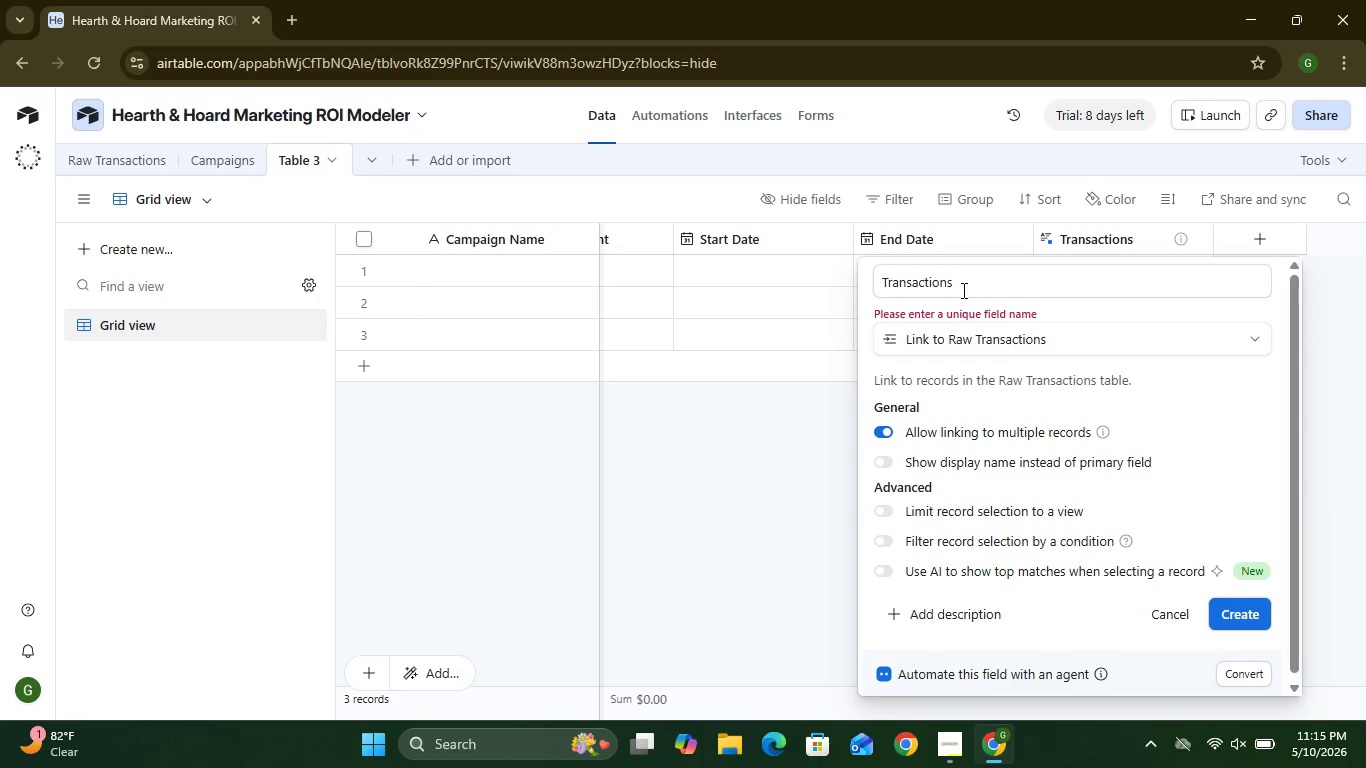 
wait(6.12)
 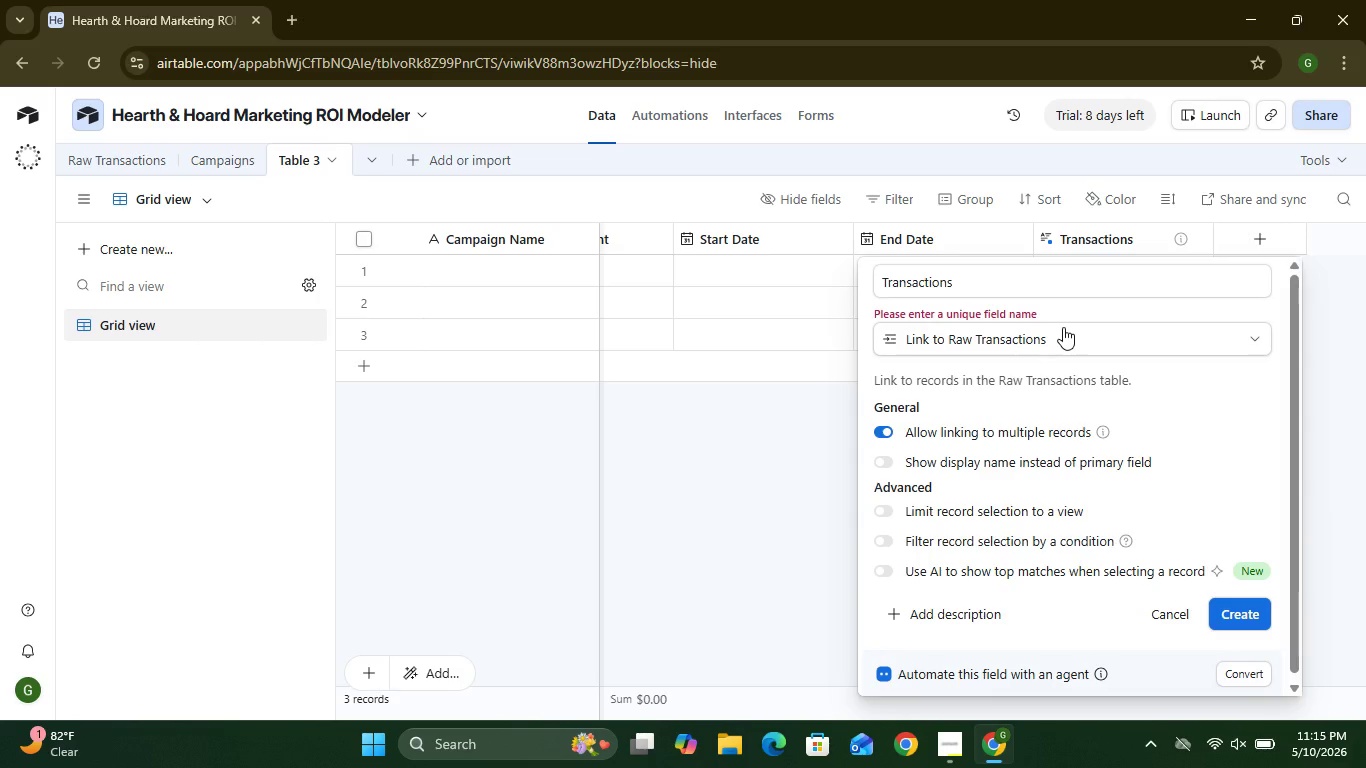 
left_click([960, 286])
 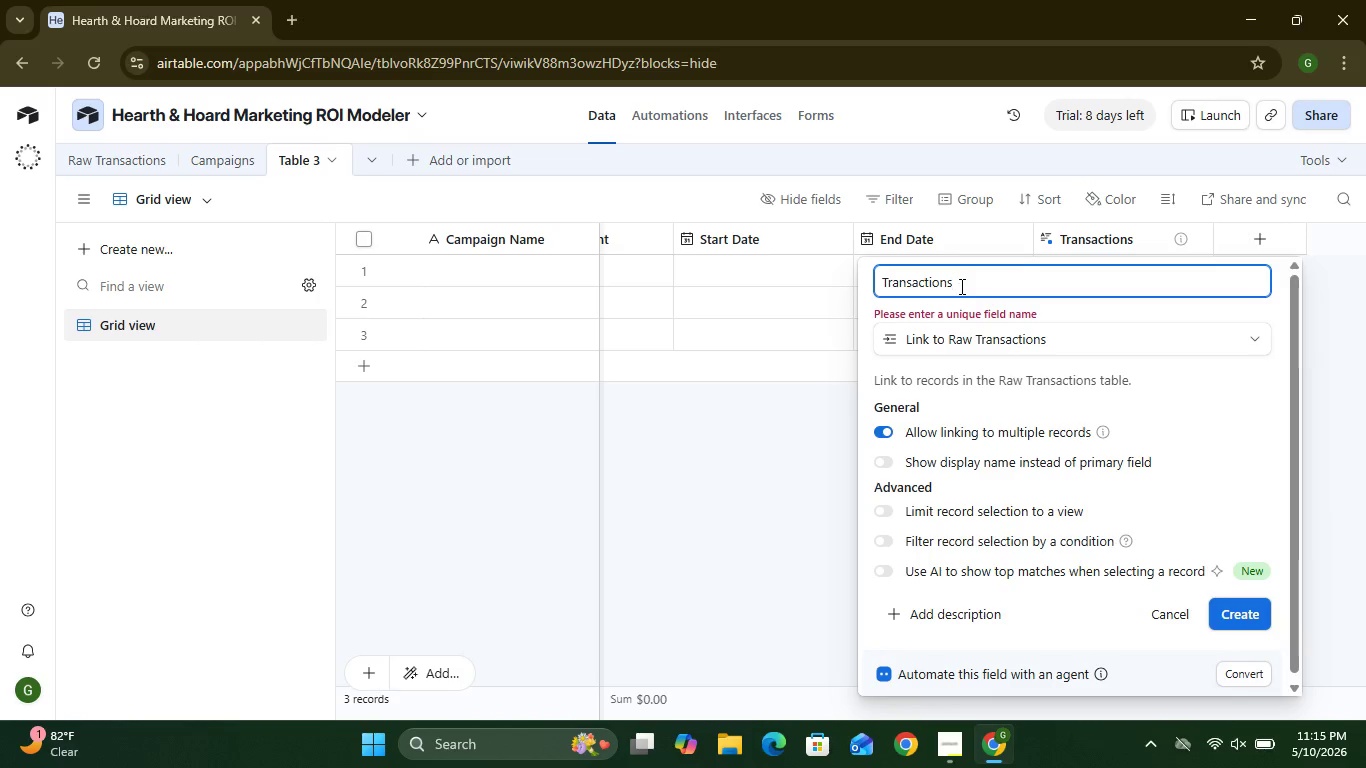 
key(Backspace)
 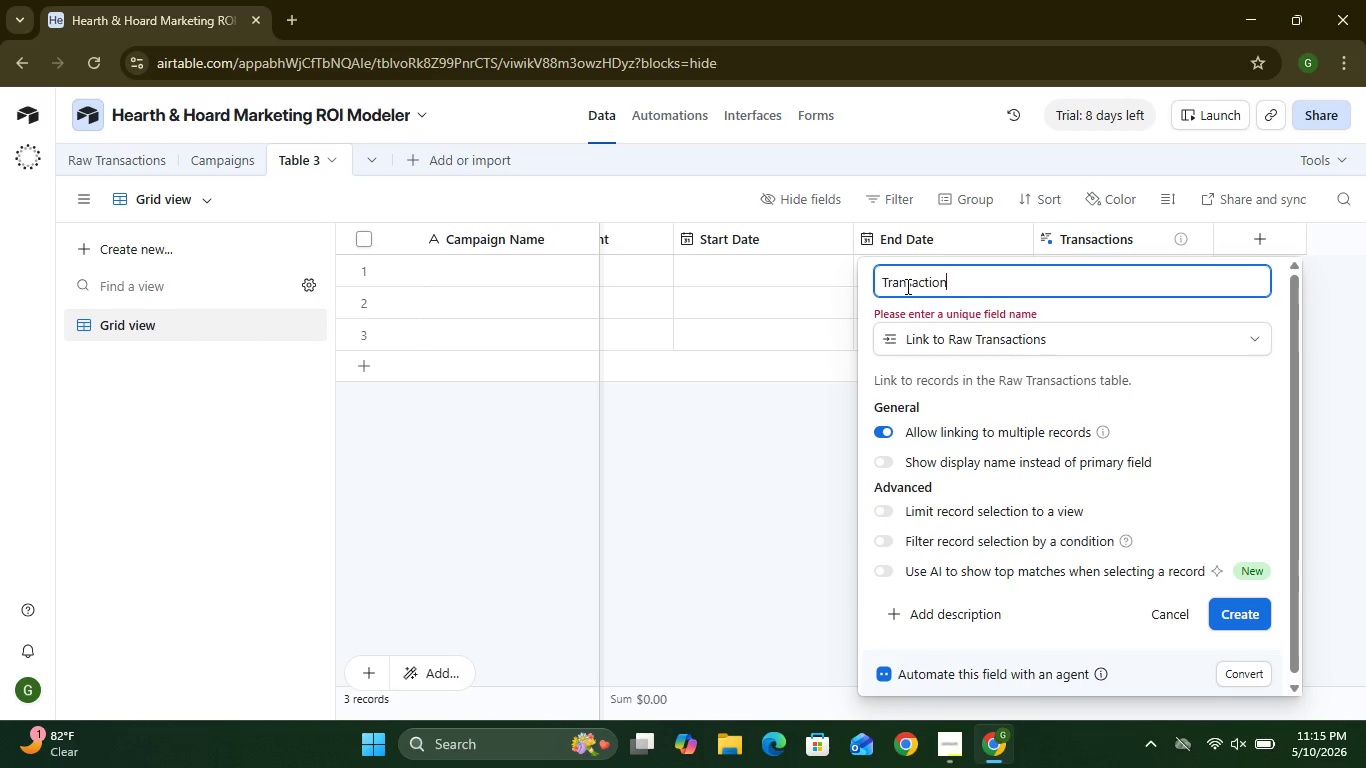 
wait(7.39)
 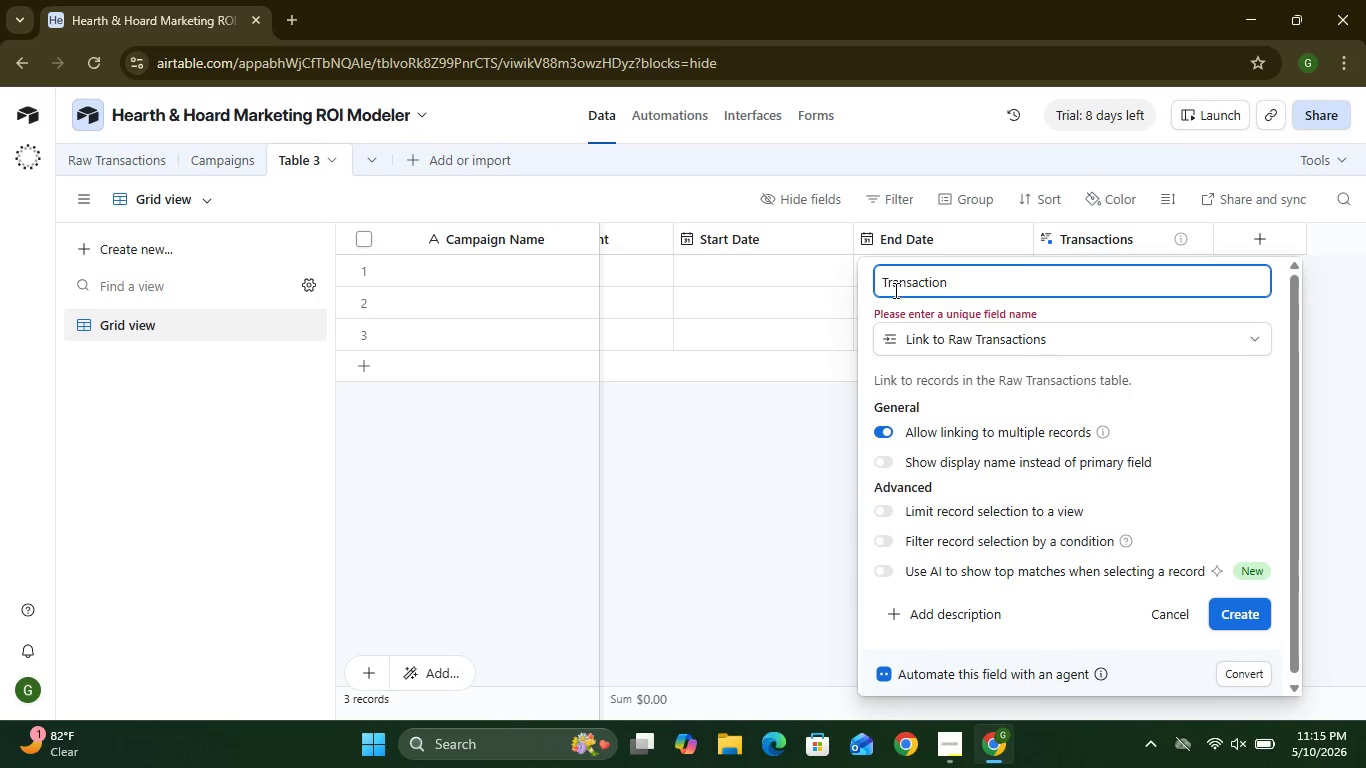 
left_click([1241, 613])
 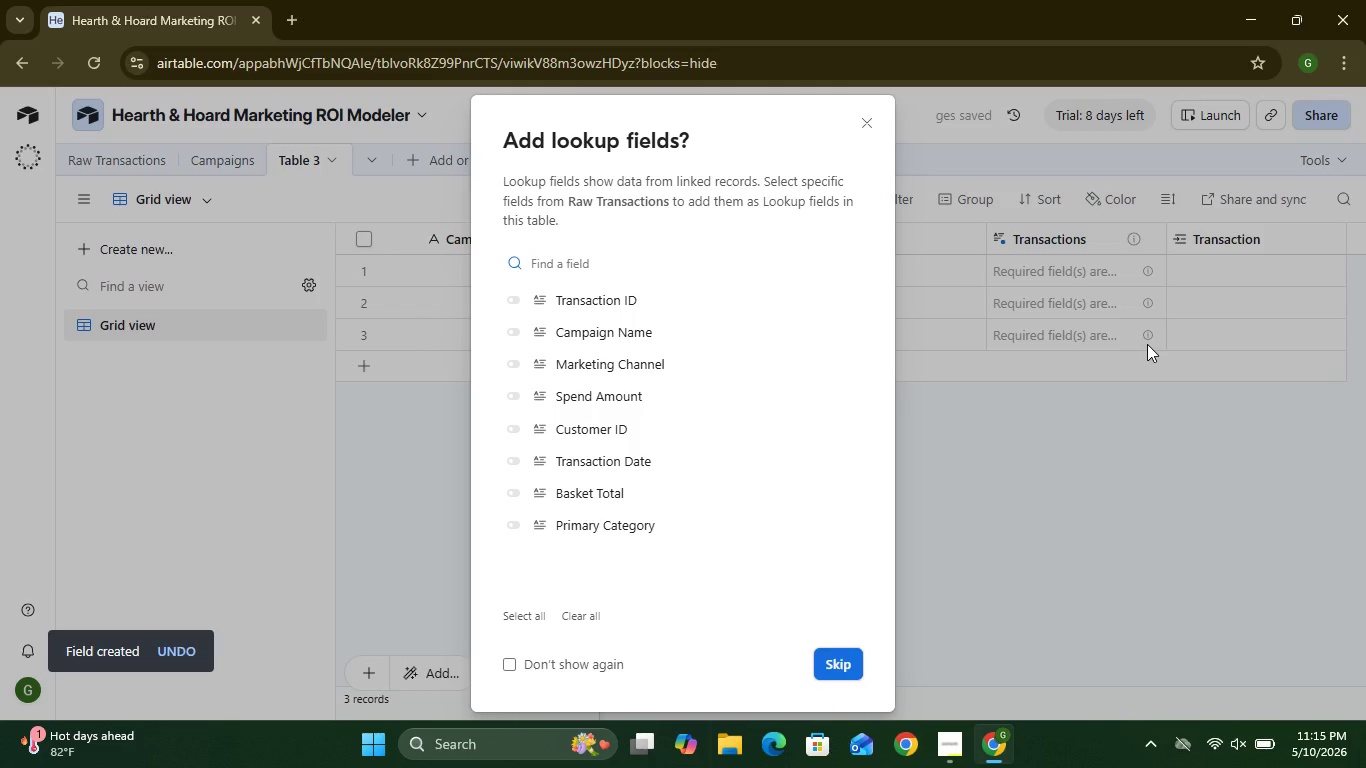 
wait(9.17)
 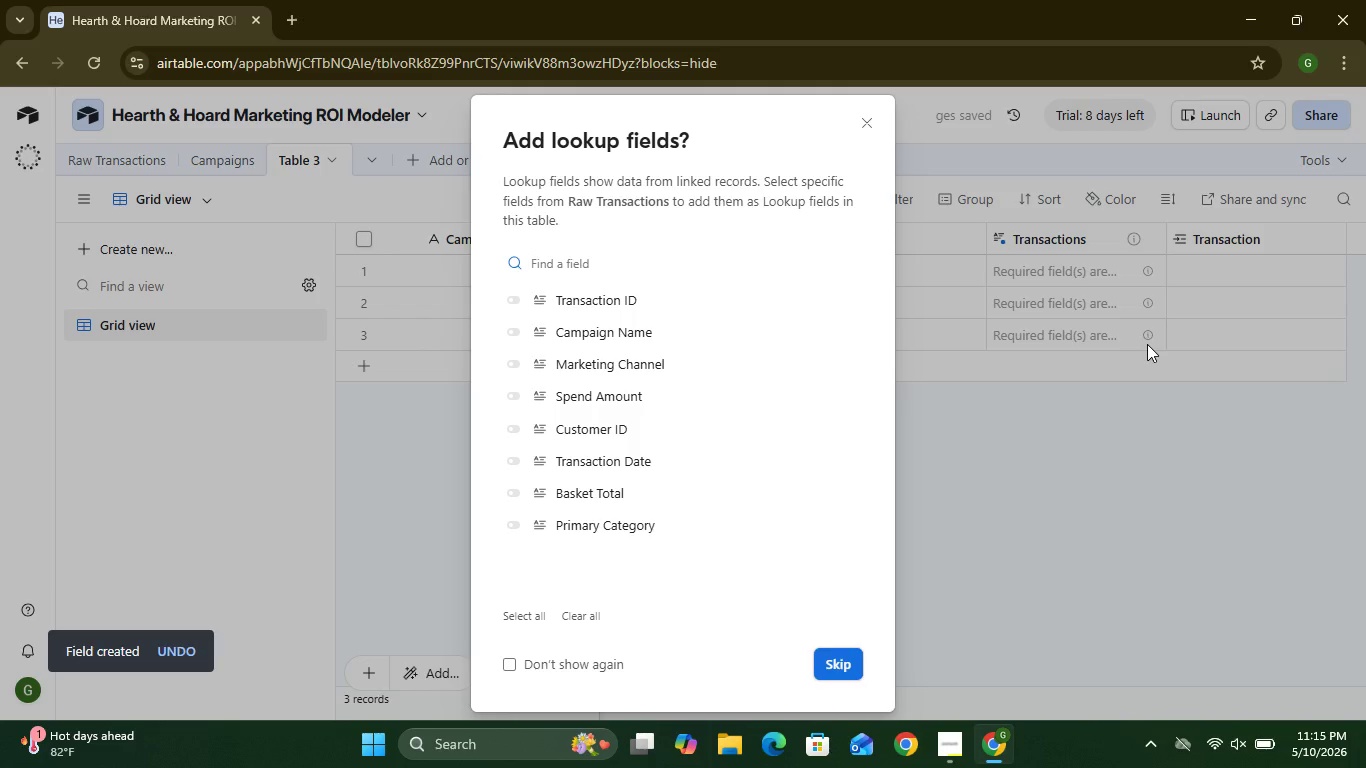 
left_click([495, 301])
 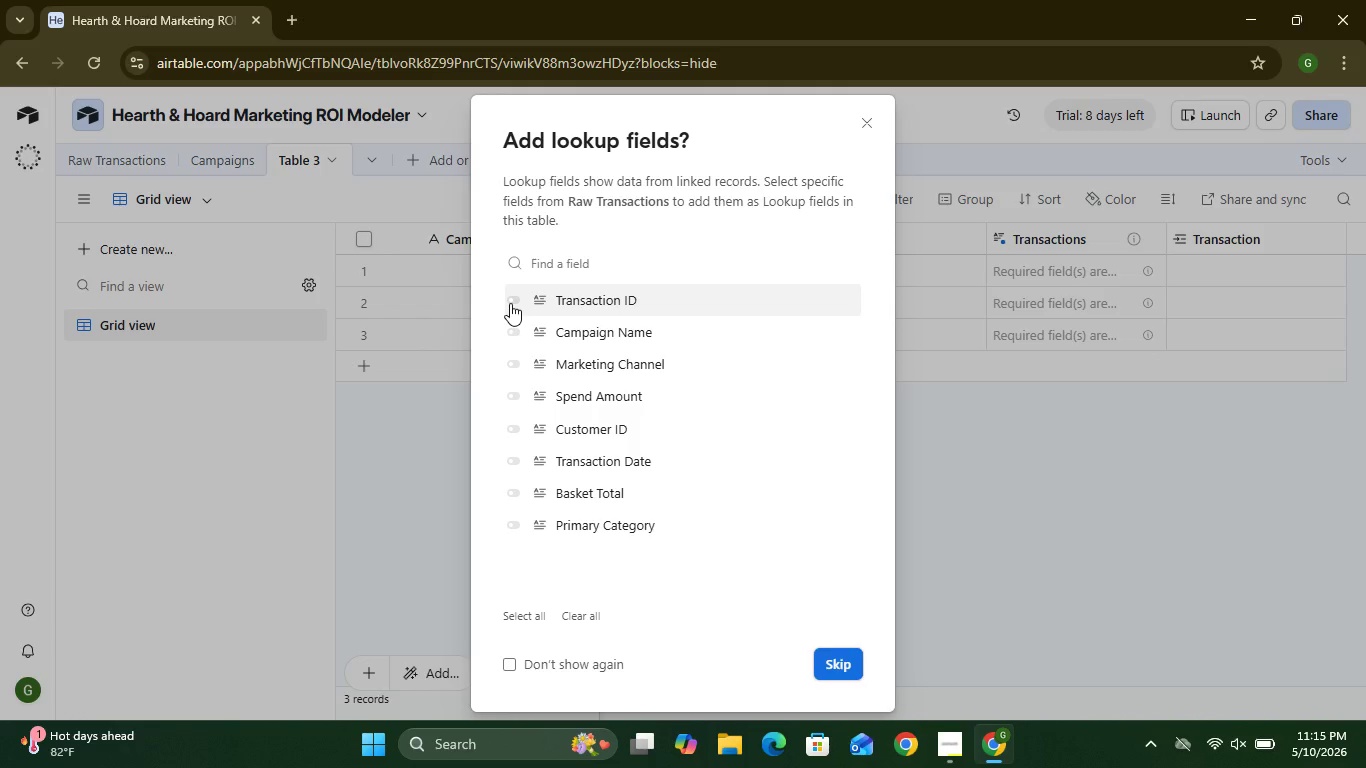 
left_click([510, 303])
 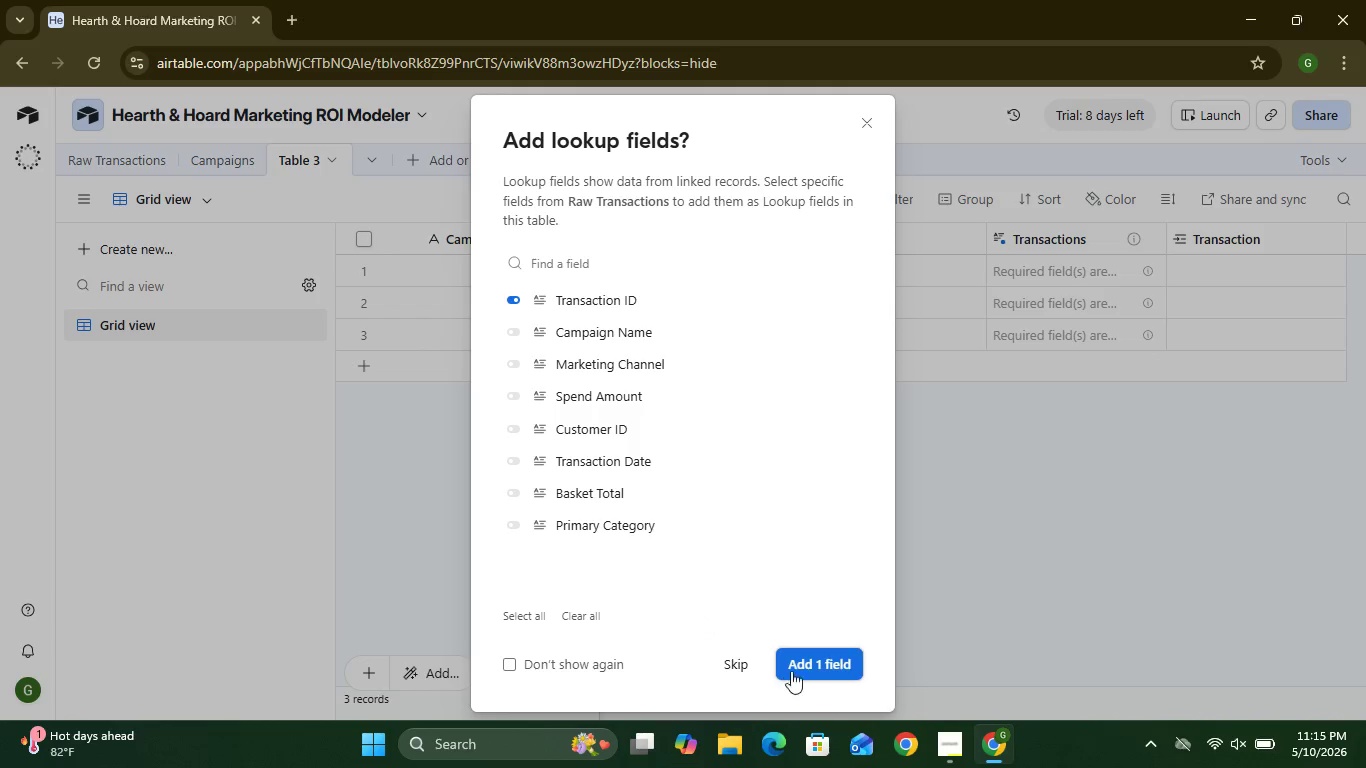 
left_click([799, 662])
 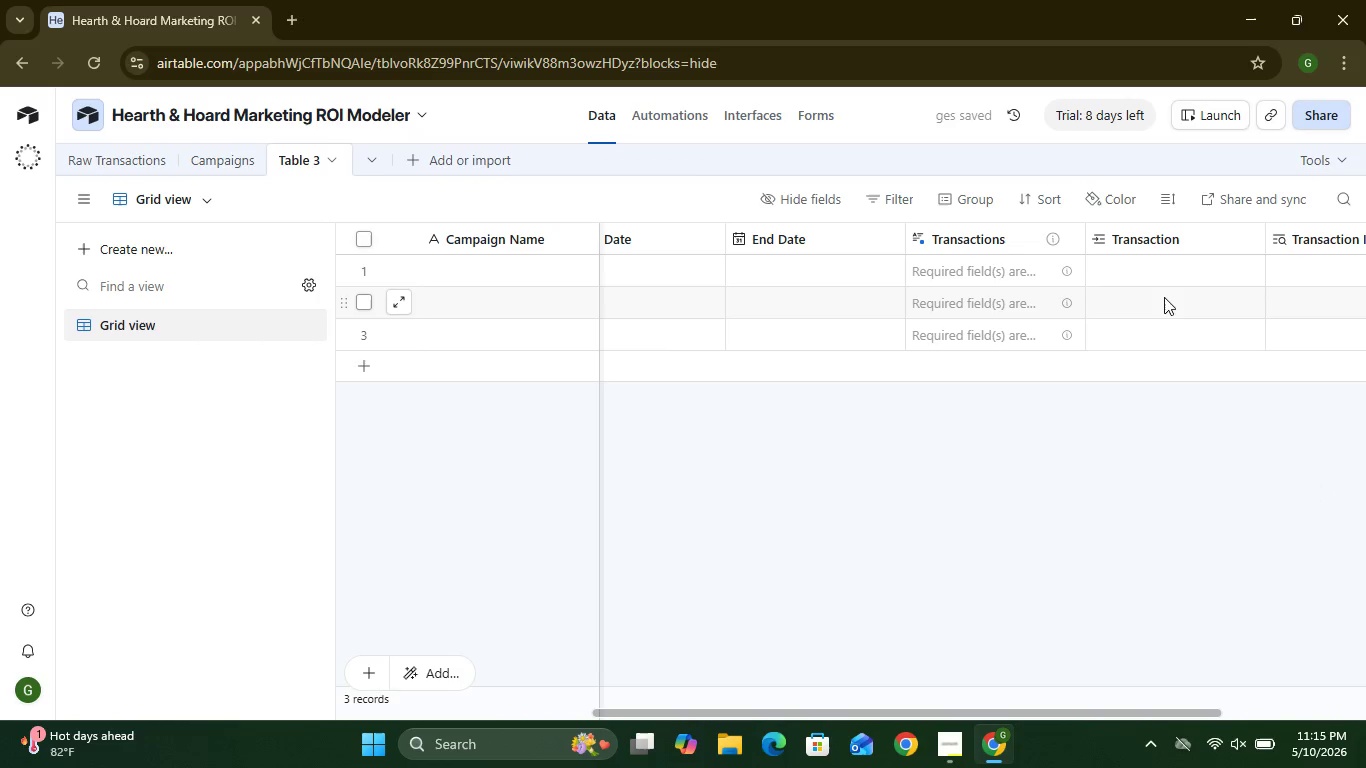 
wait(7.61)
 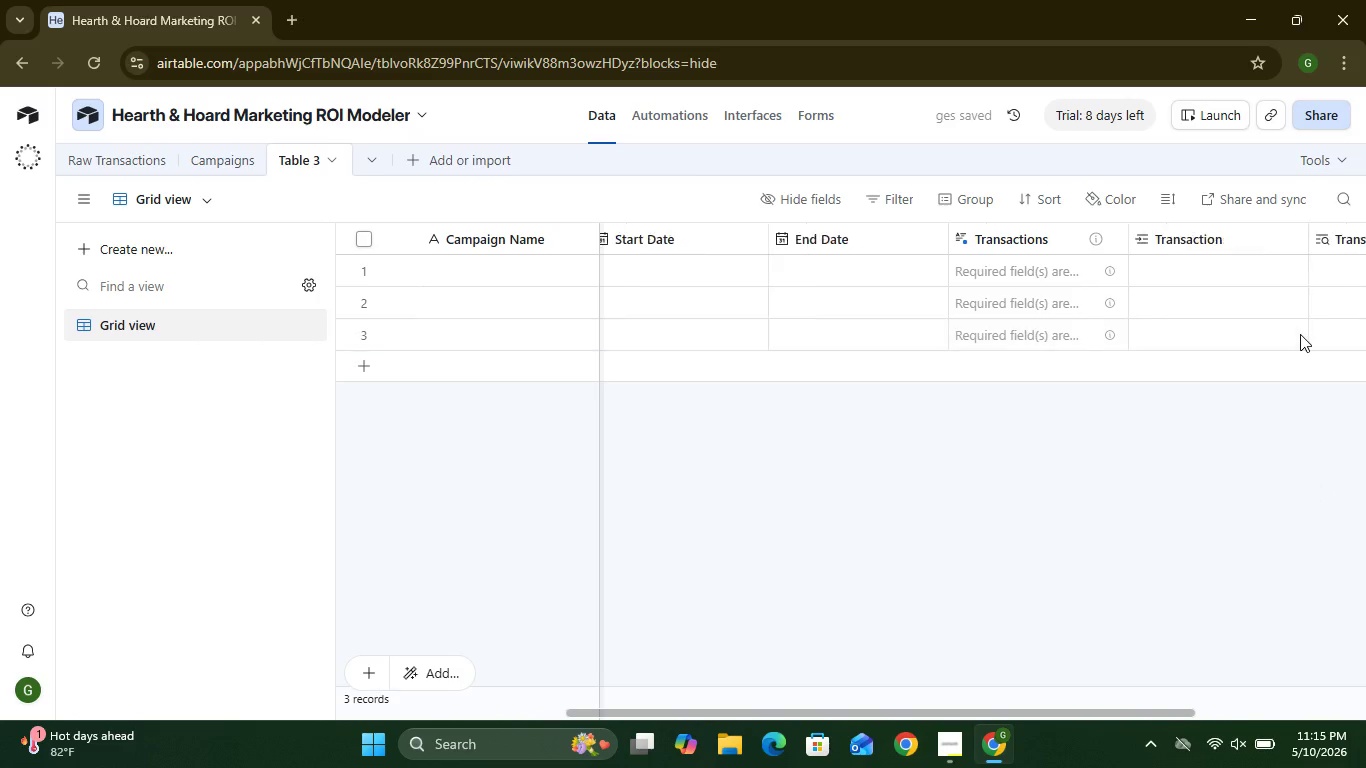 
double_click([1006, 240])
 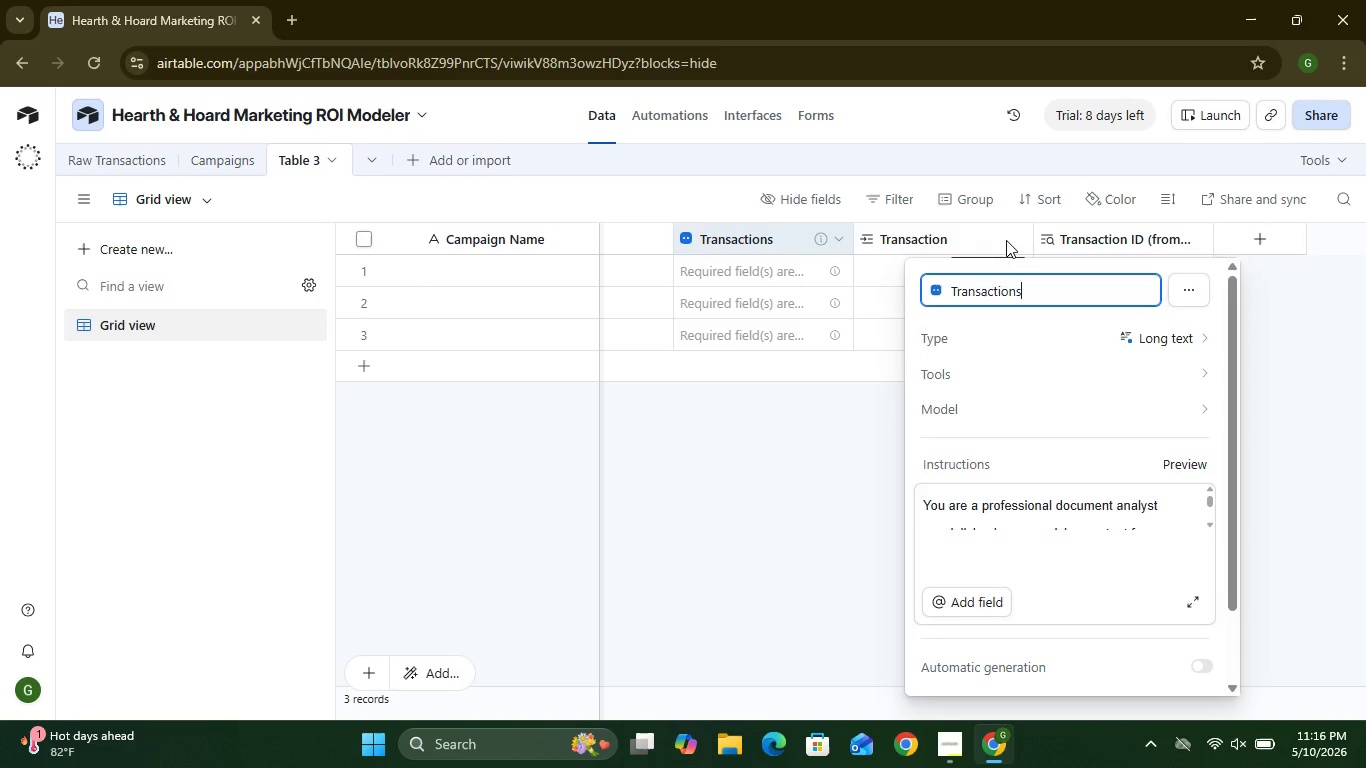 
left_click([1006, 240])
 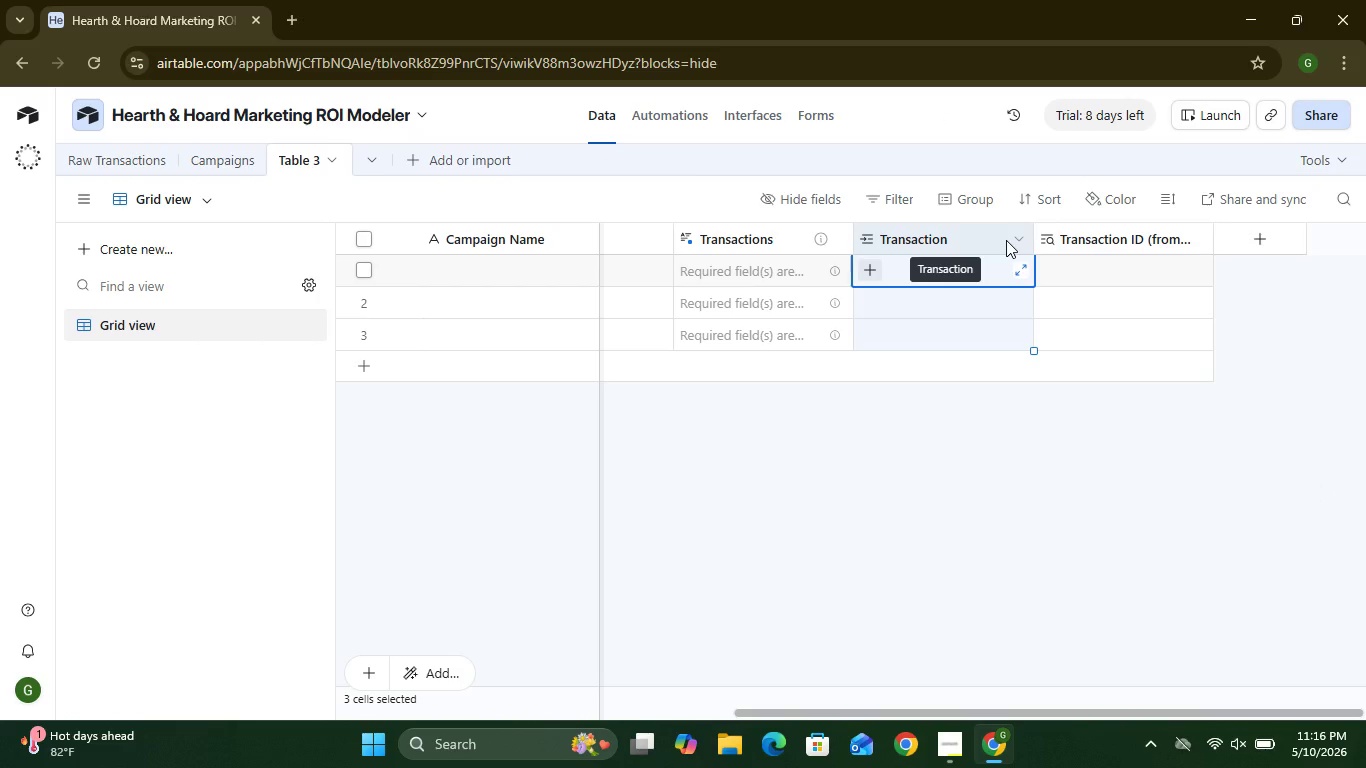 
double_click([1006, 240])
 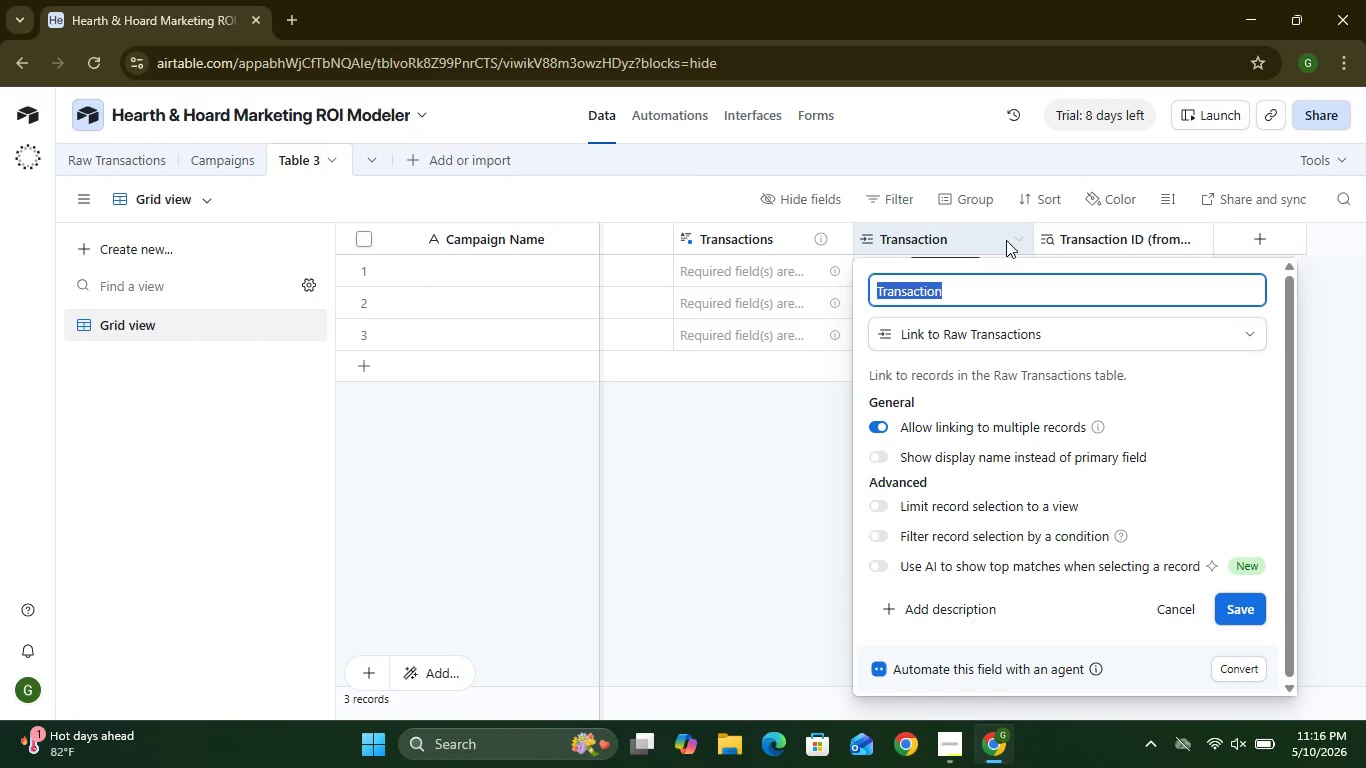 
key(Control+Z)
 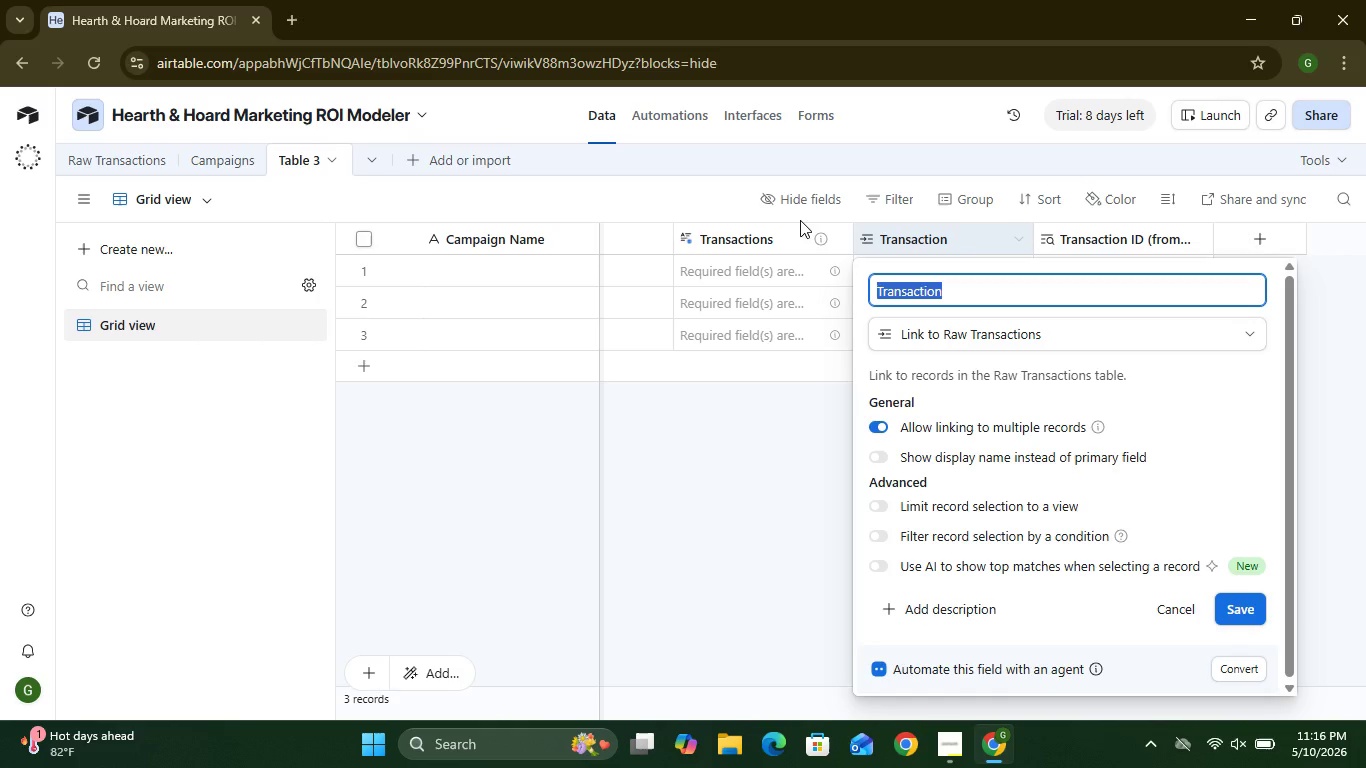 
left_click([776, 248])
 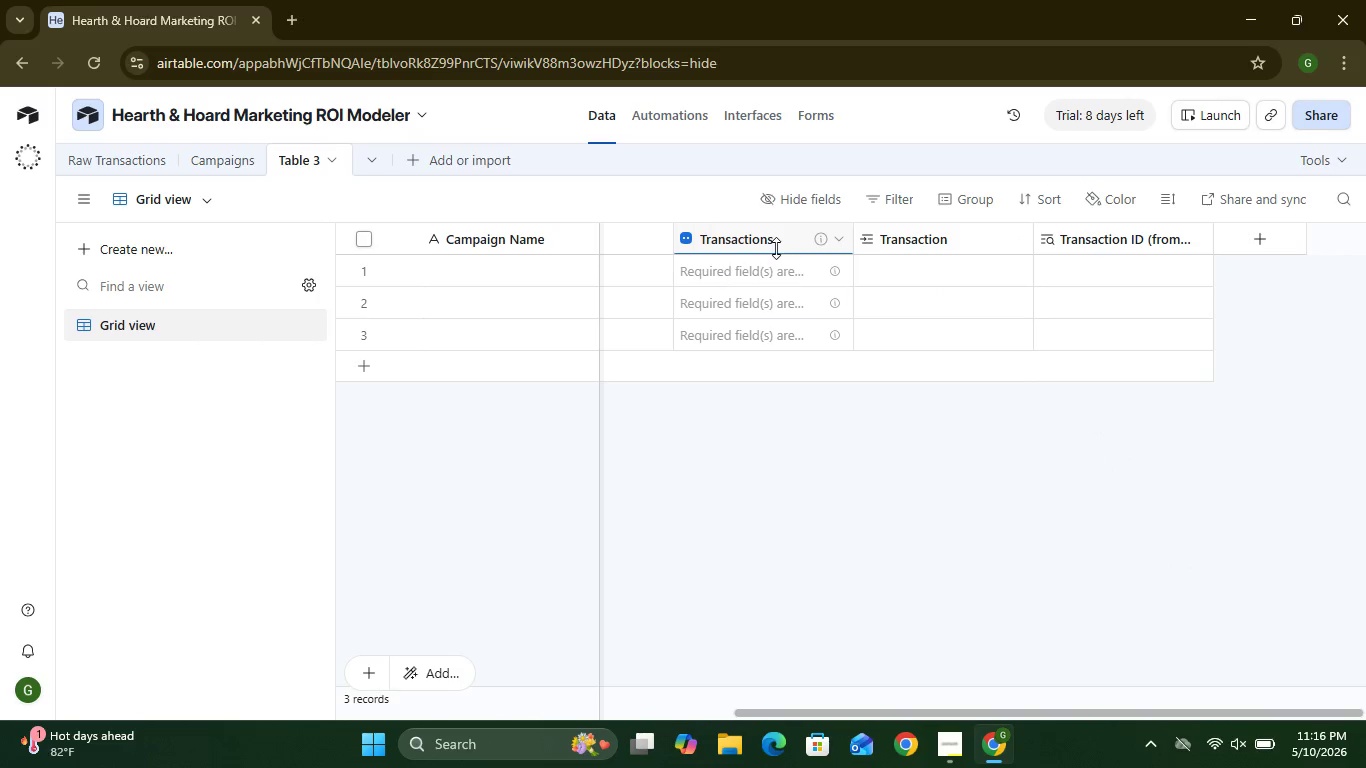 
left_click_drag(start_coordinate=[776, 248], to_coordinate=[764, 235])
 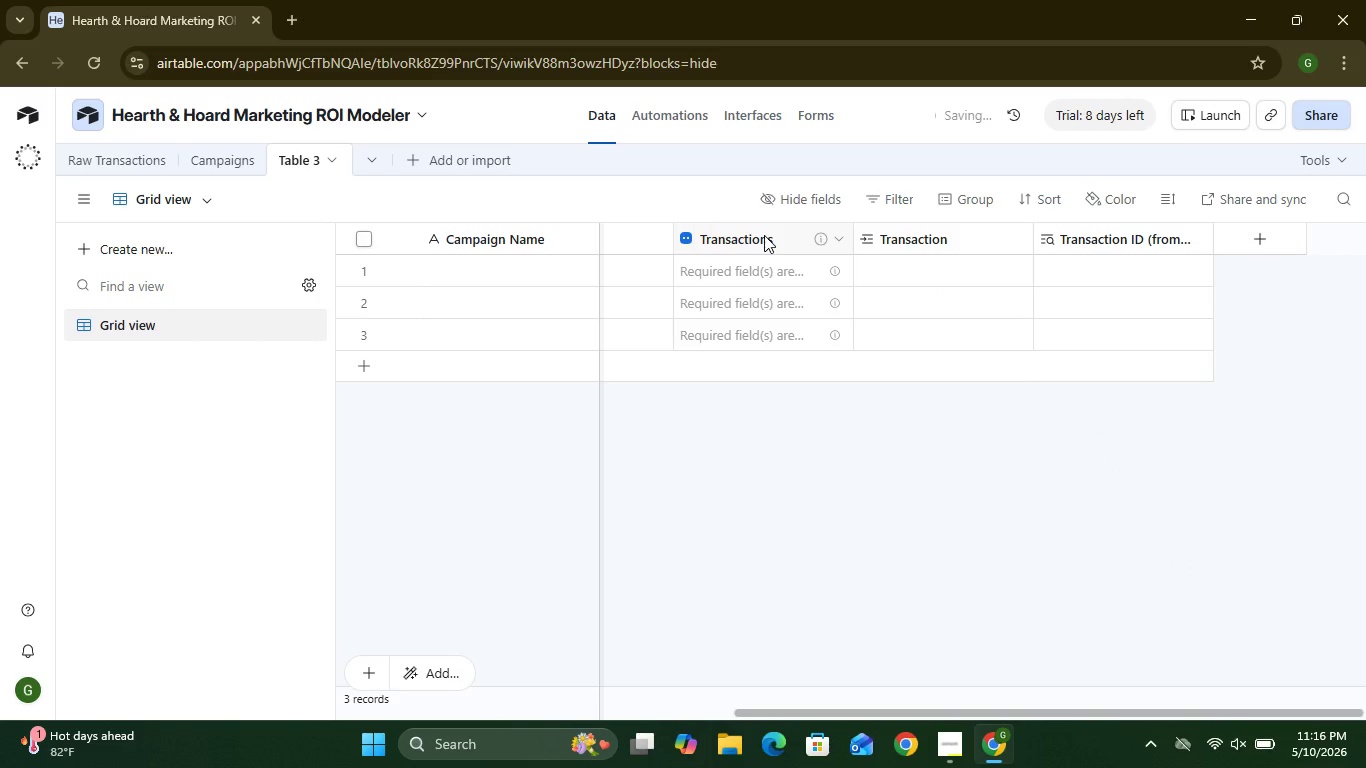 
double_click([764, 235])
 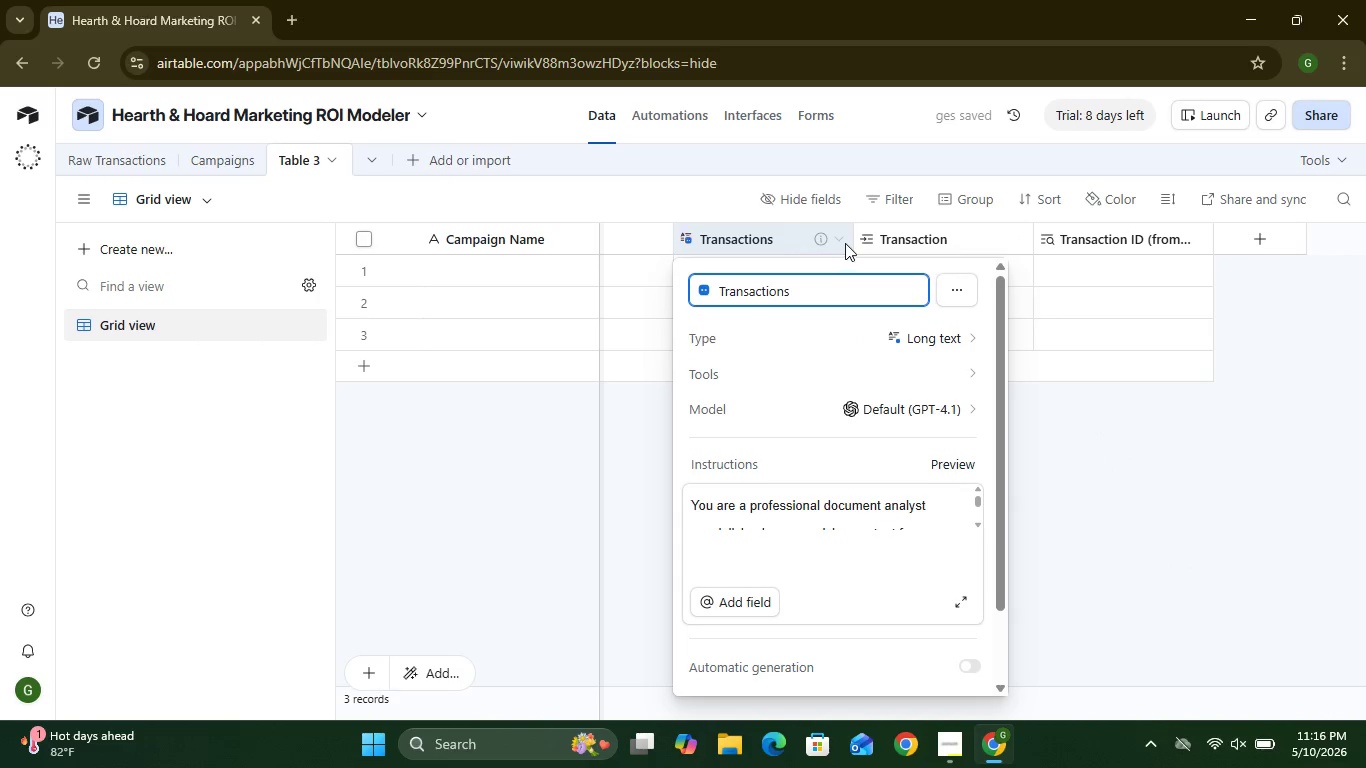 
left_click([840, 239])
 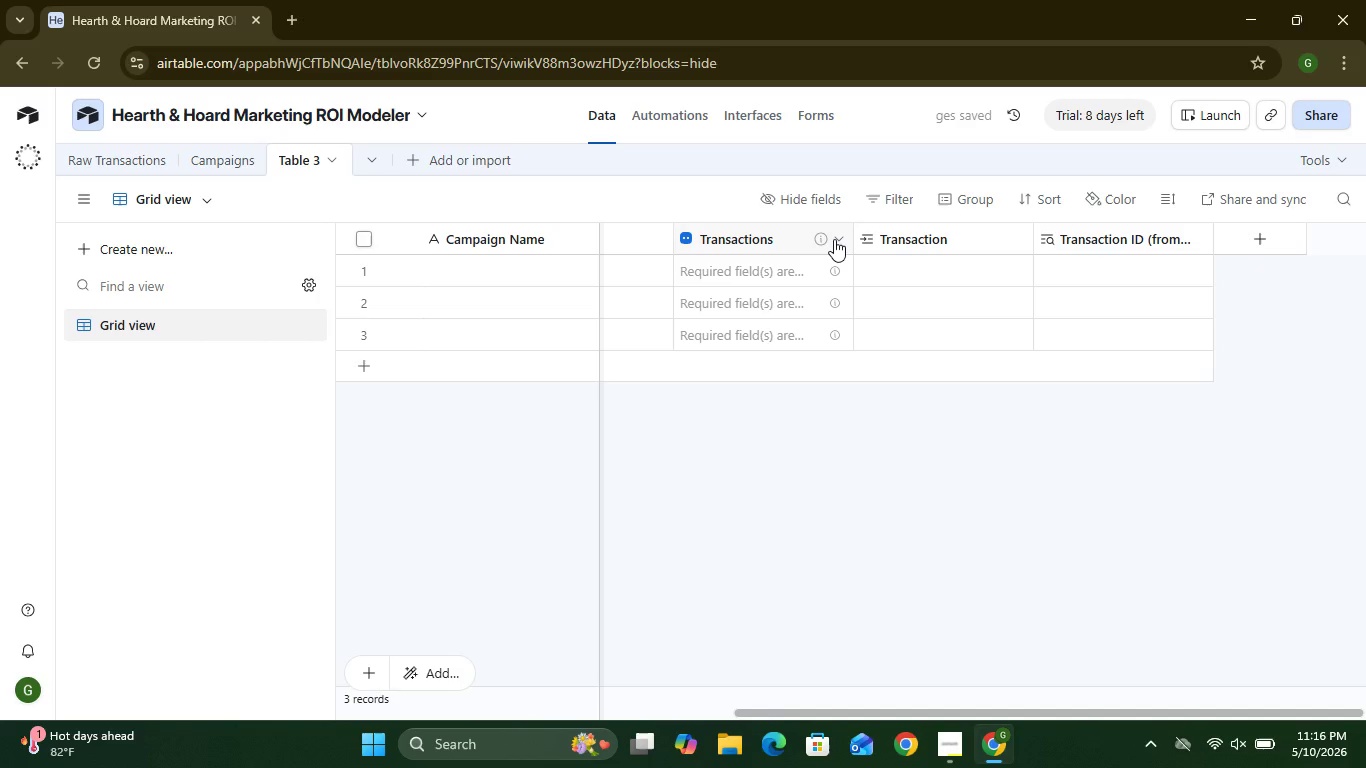 
left_click([834, 239])
 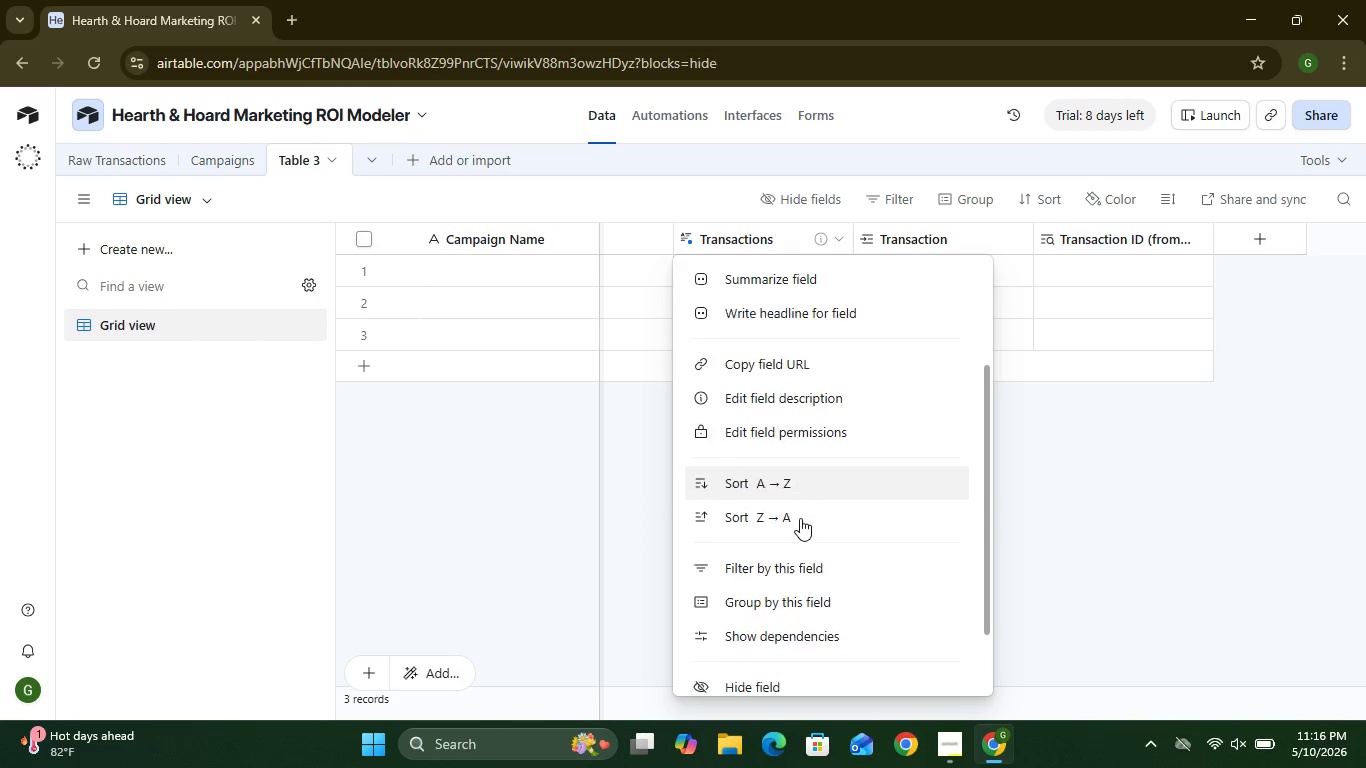 
wait(6.52)
 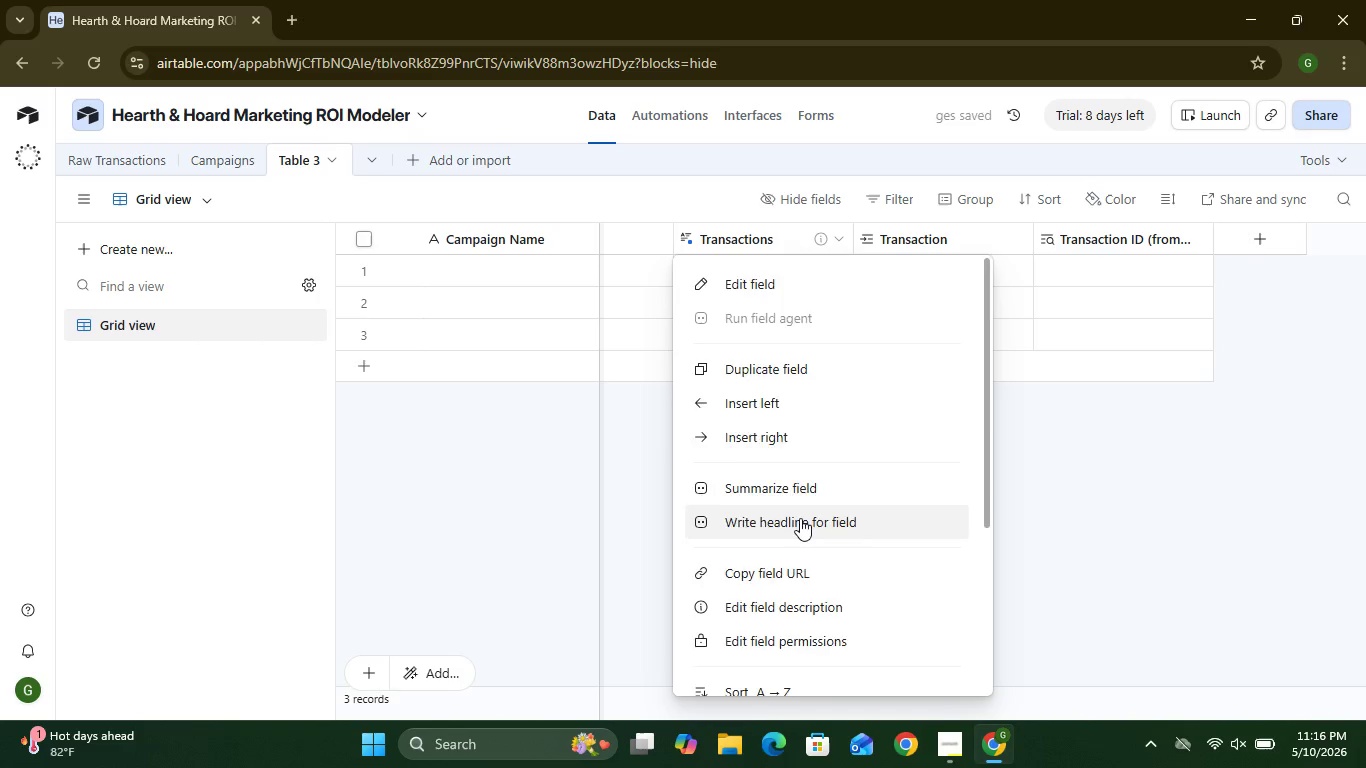 
left_click([776, 664])
 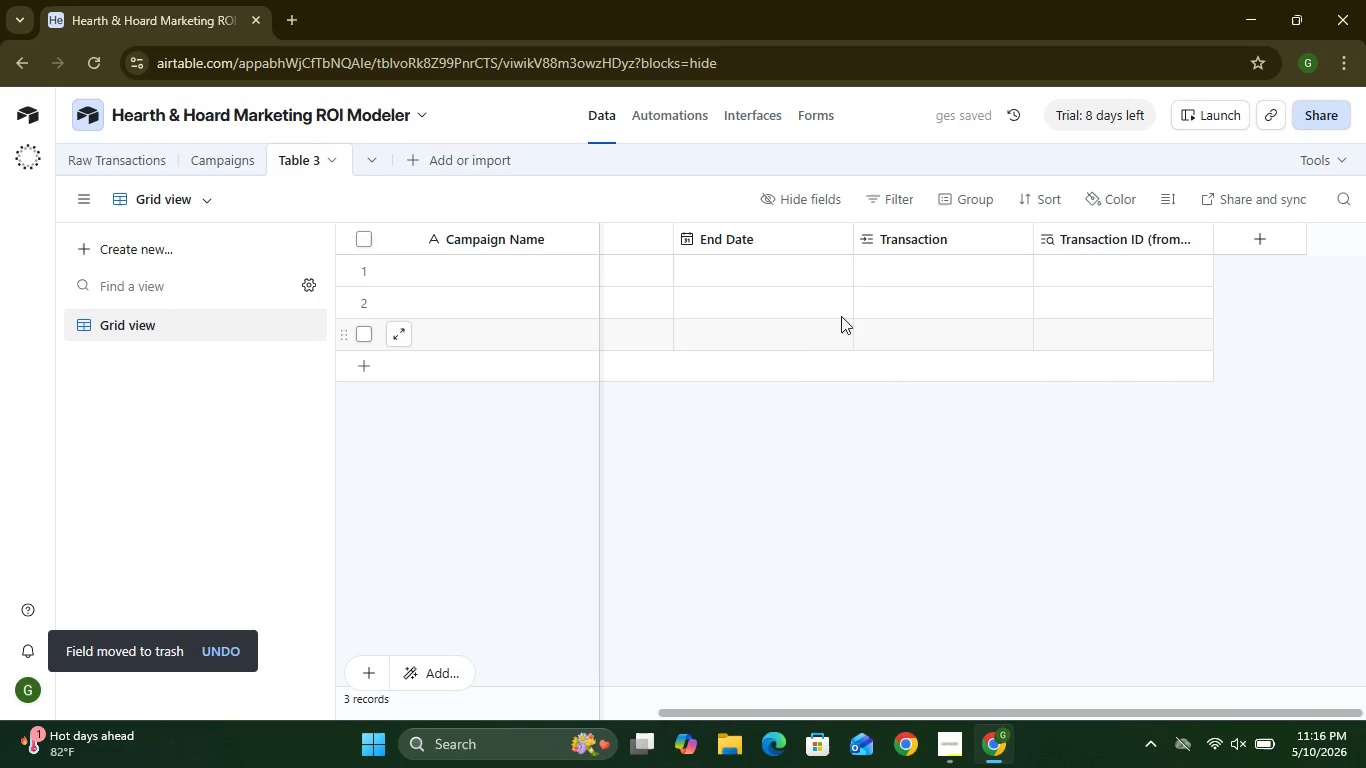 
wait(6.75)
 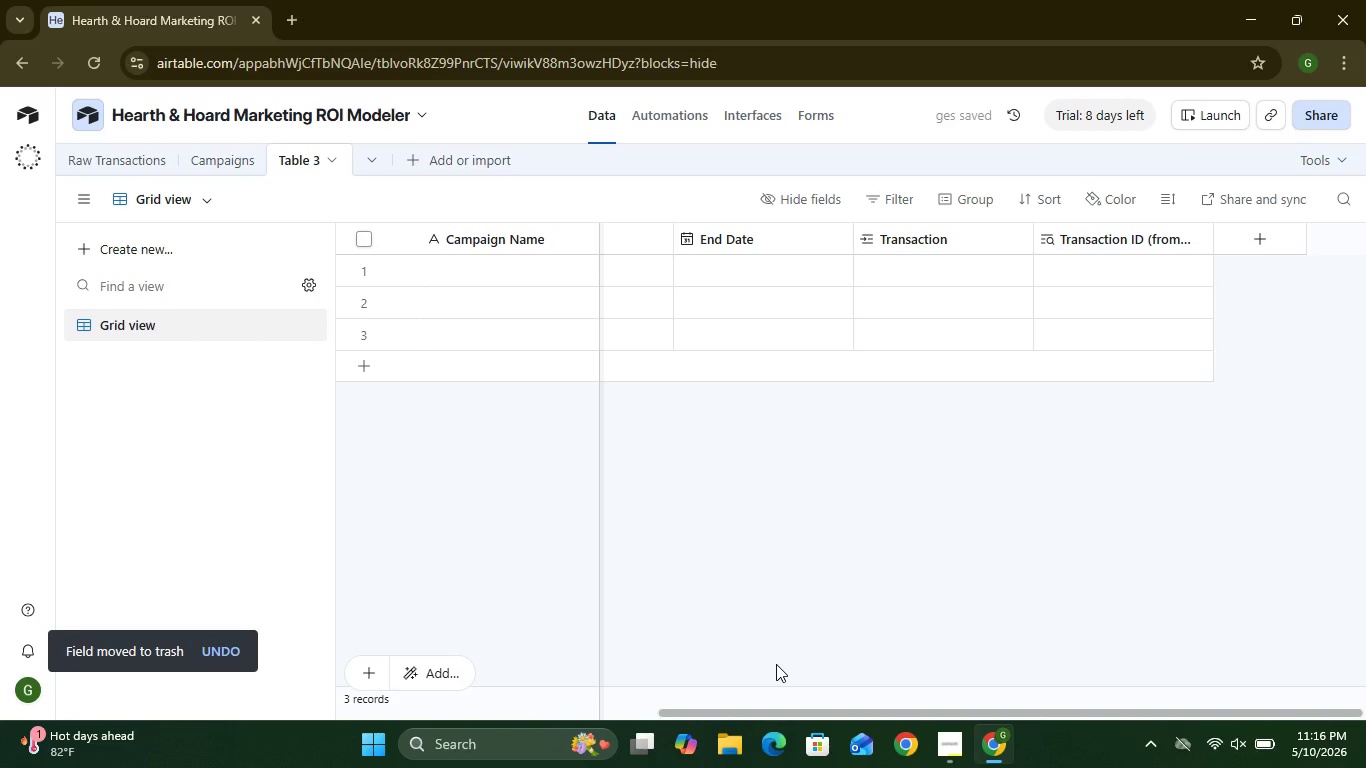 
left_click([1253, 239])
 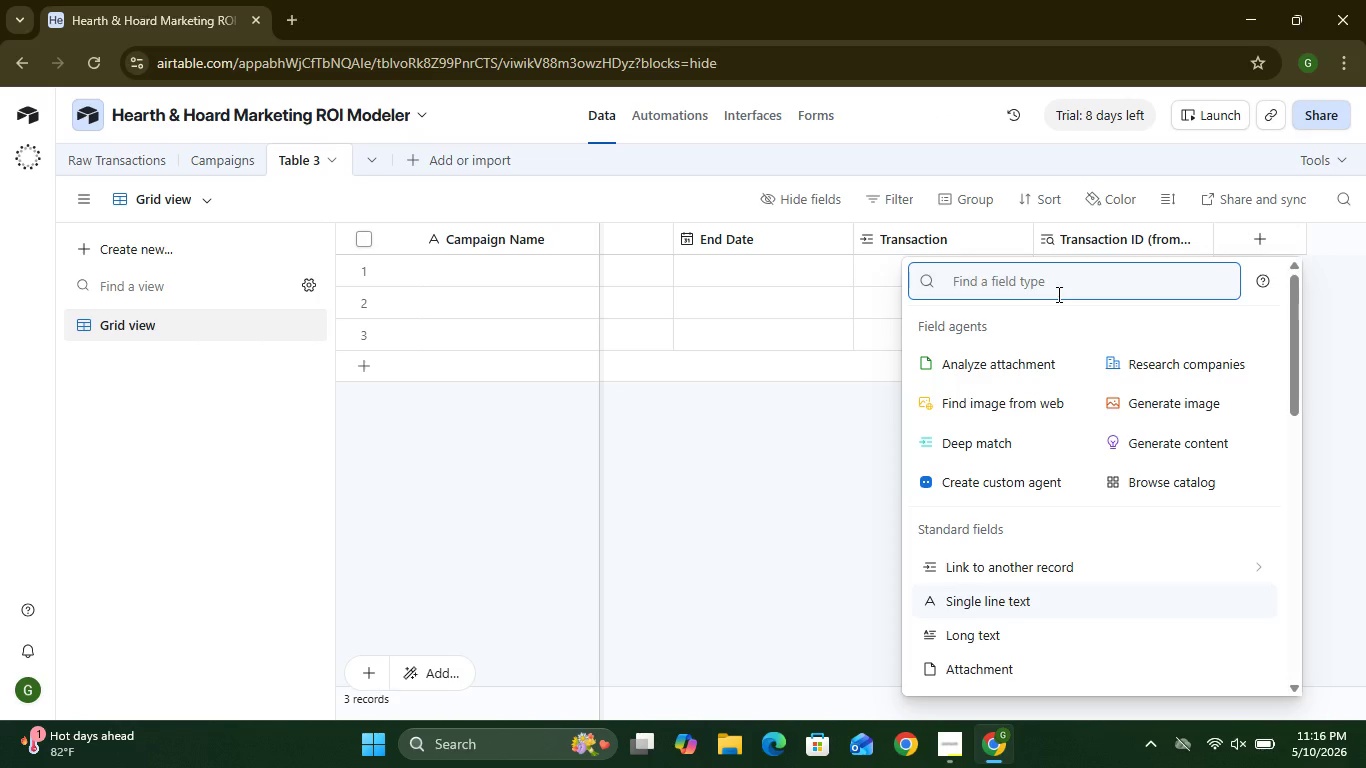 
wait(7.39)
 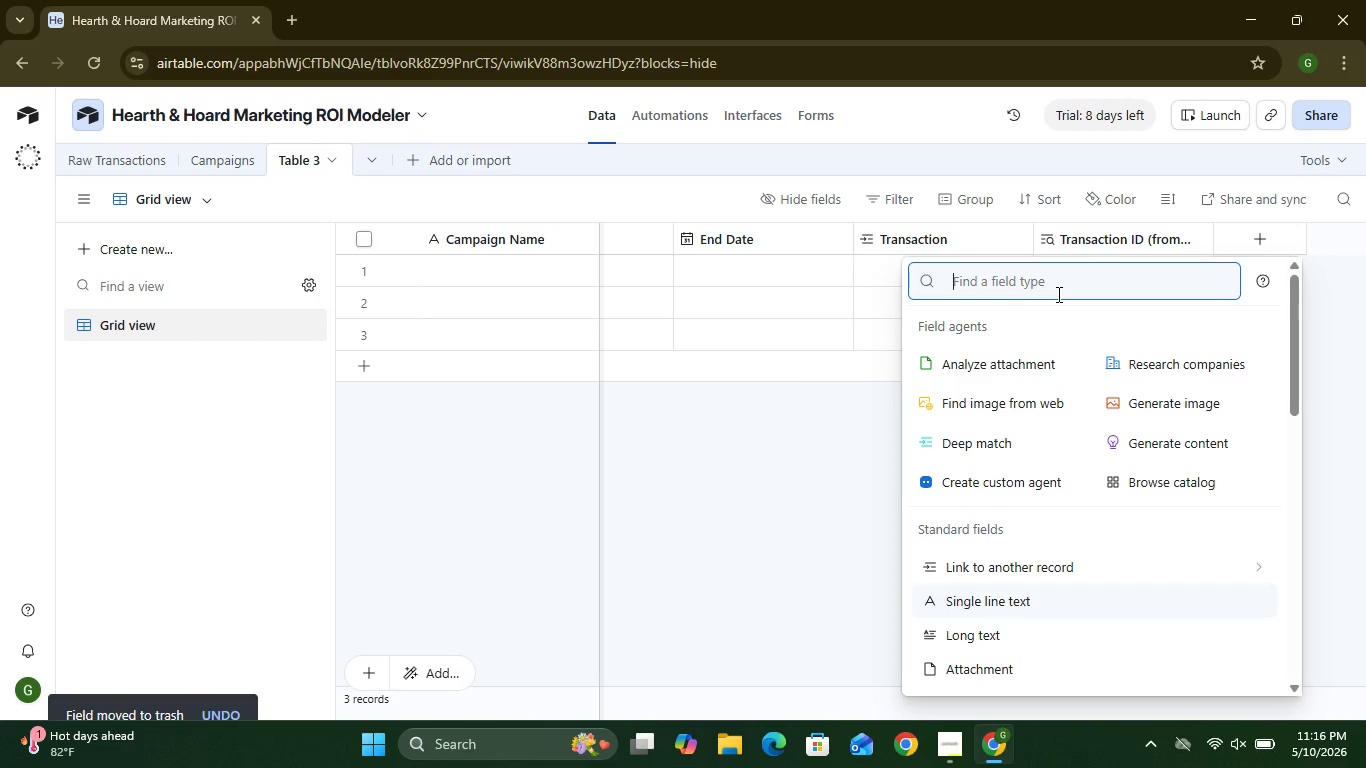 
type(Total Rev)
 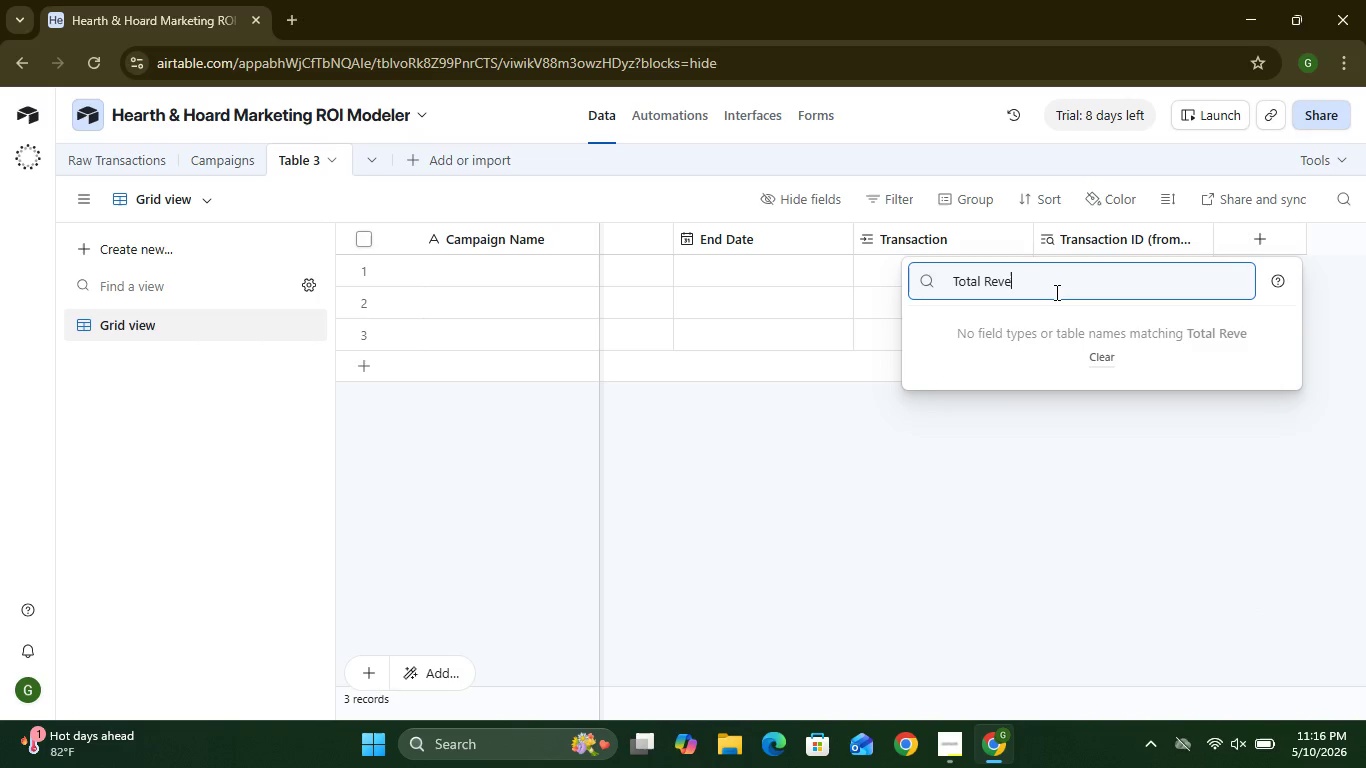 
 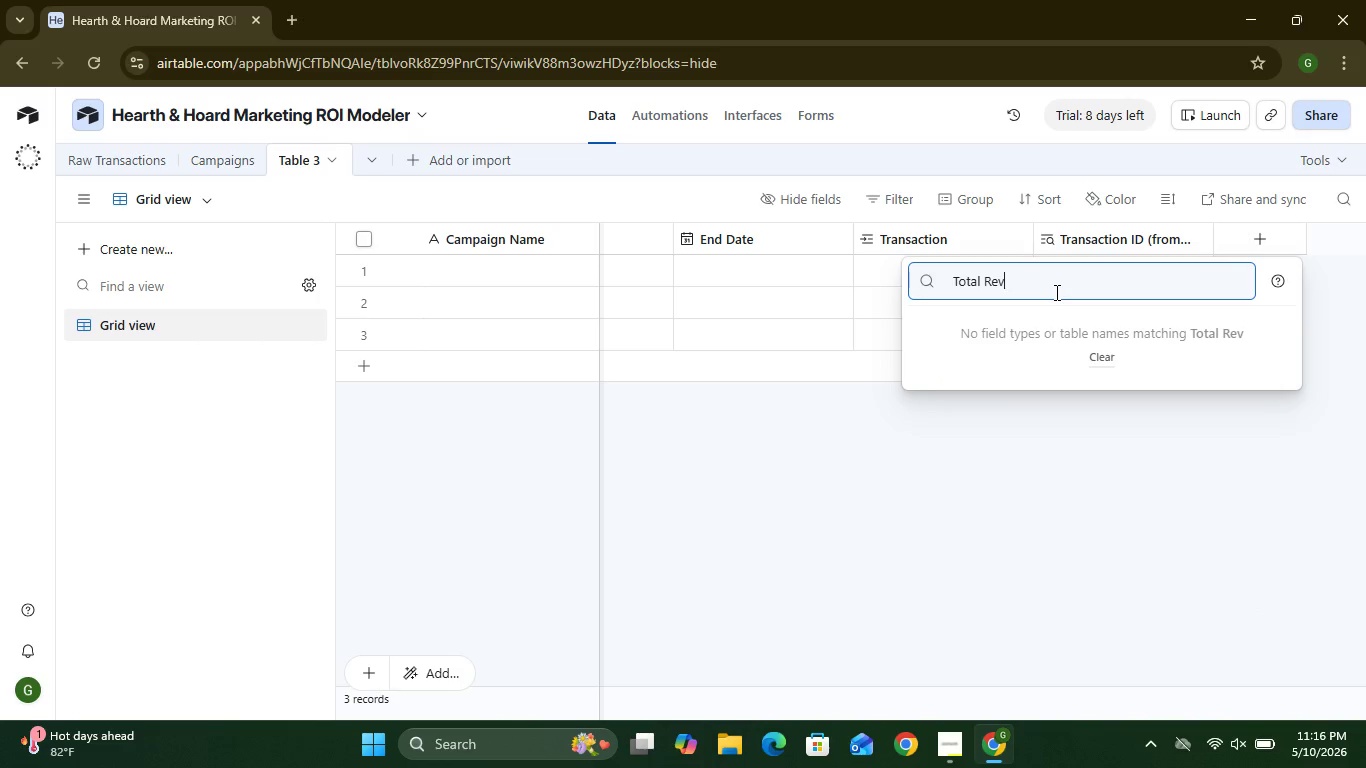 
type(enue)
 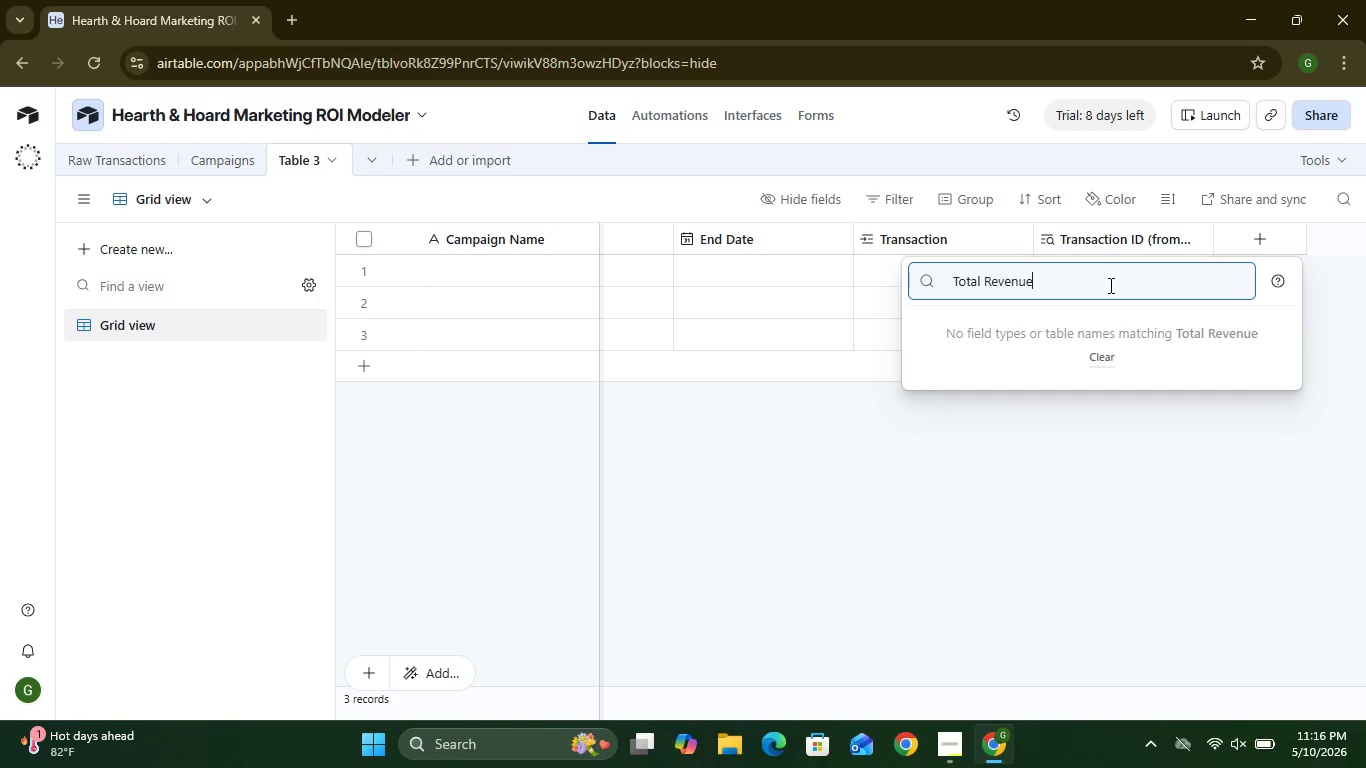 
hold_key(key=Backspace, duration=0.91)
 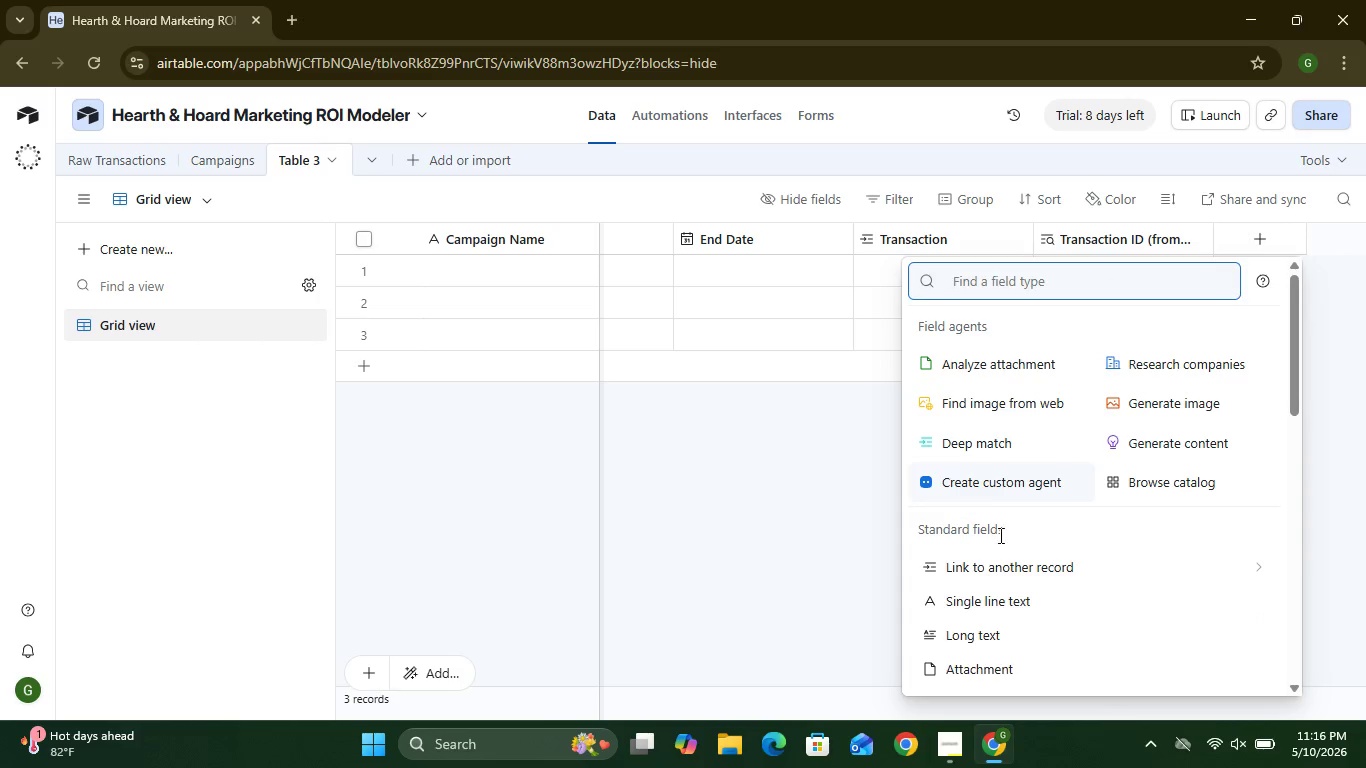 
wait(5.89)
 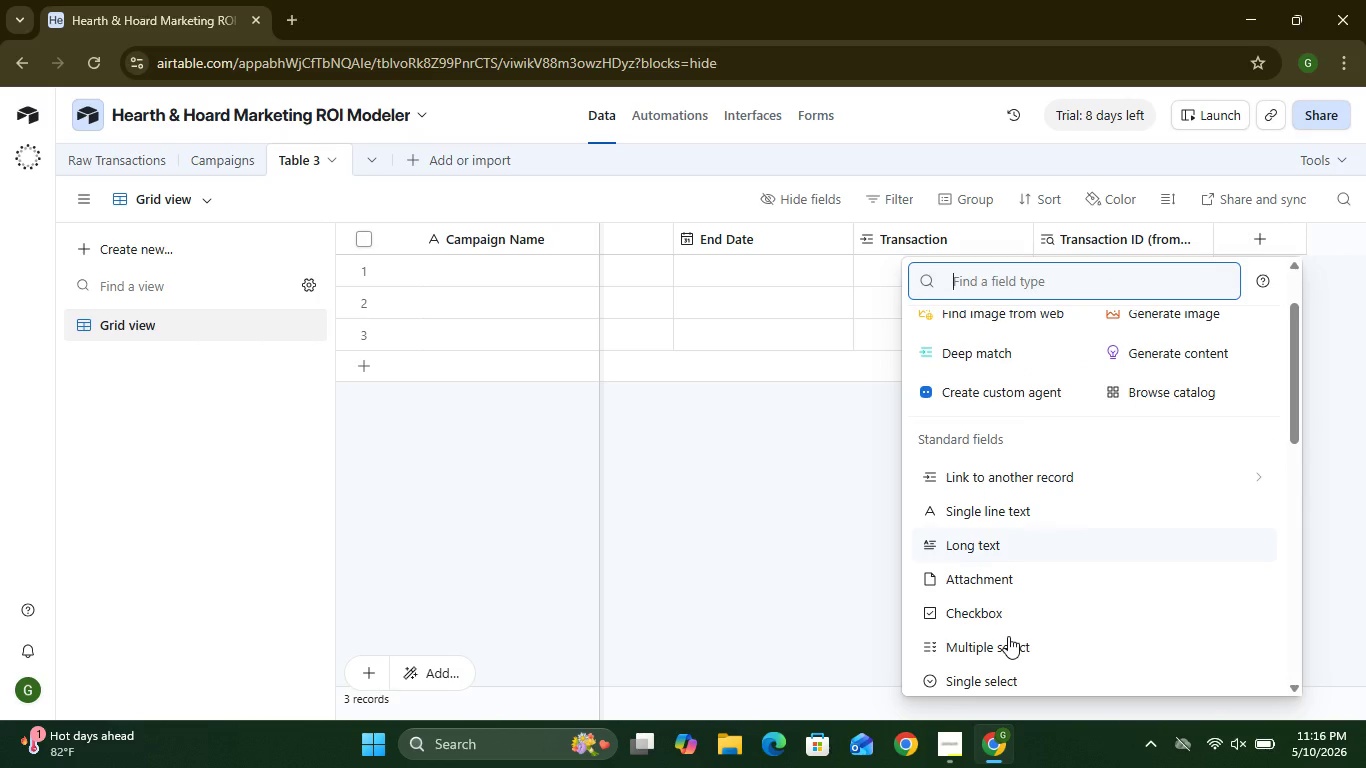 
left_click([962, 612])
 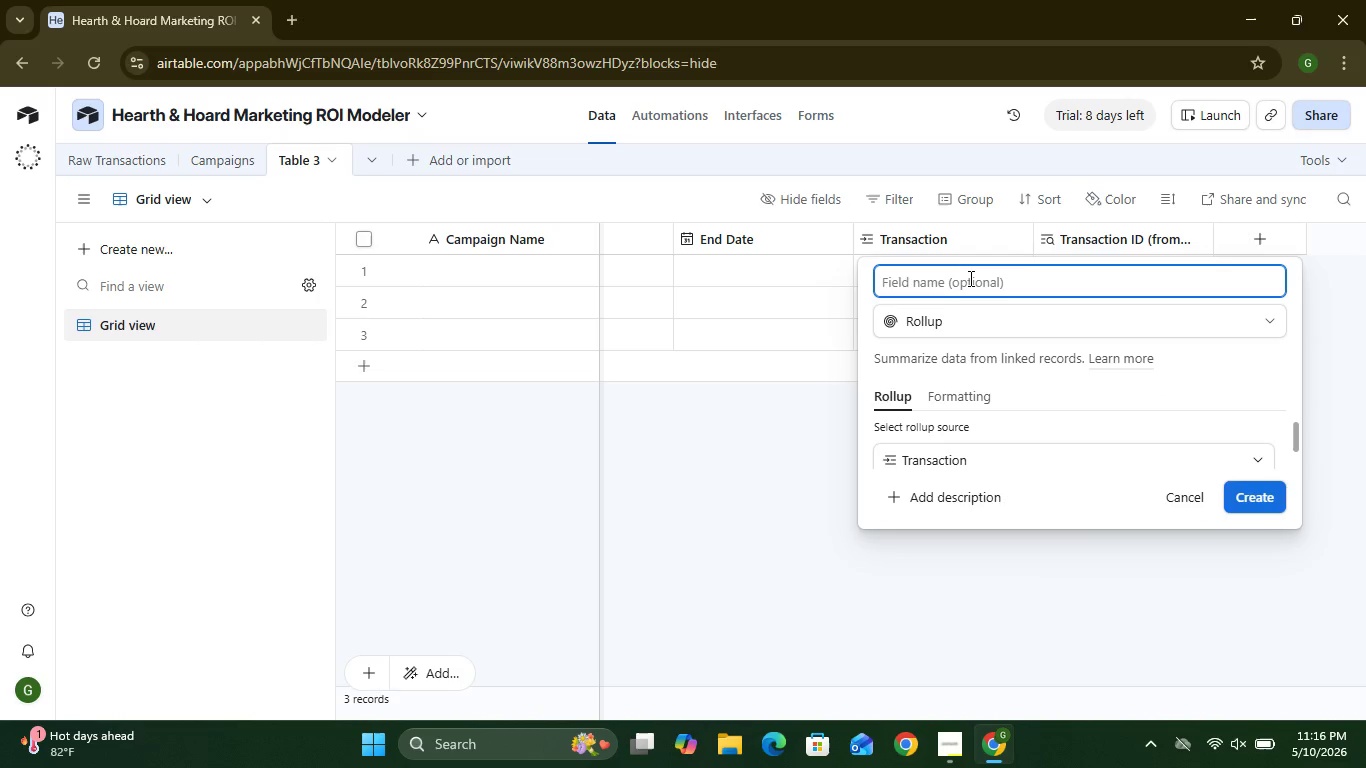 
type(Tota)
 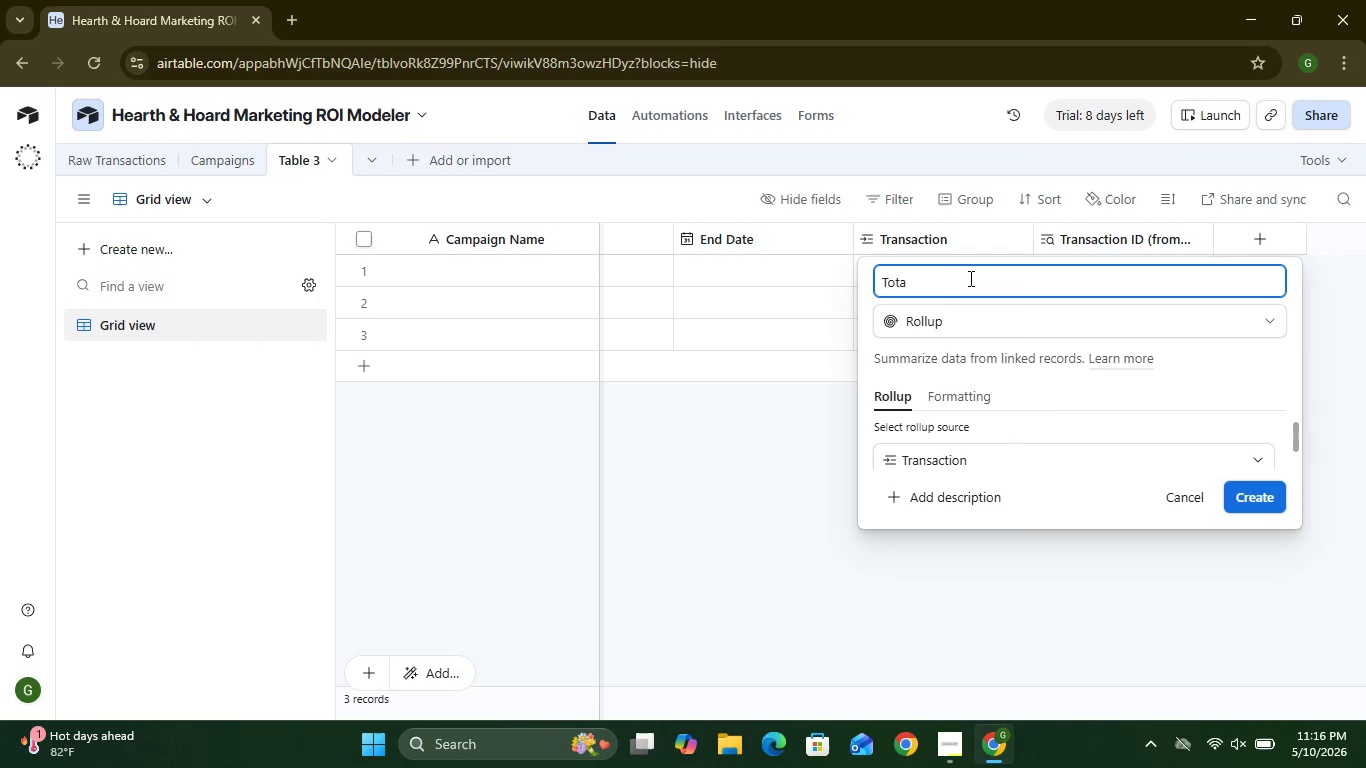 
type(l Revenue)
 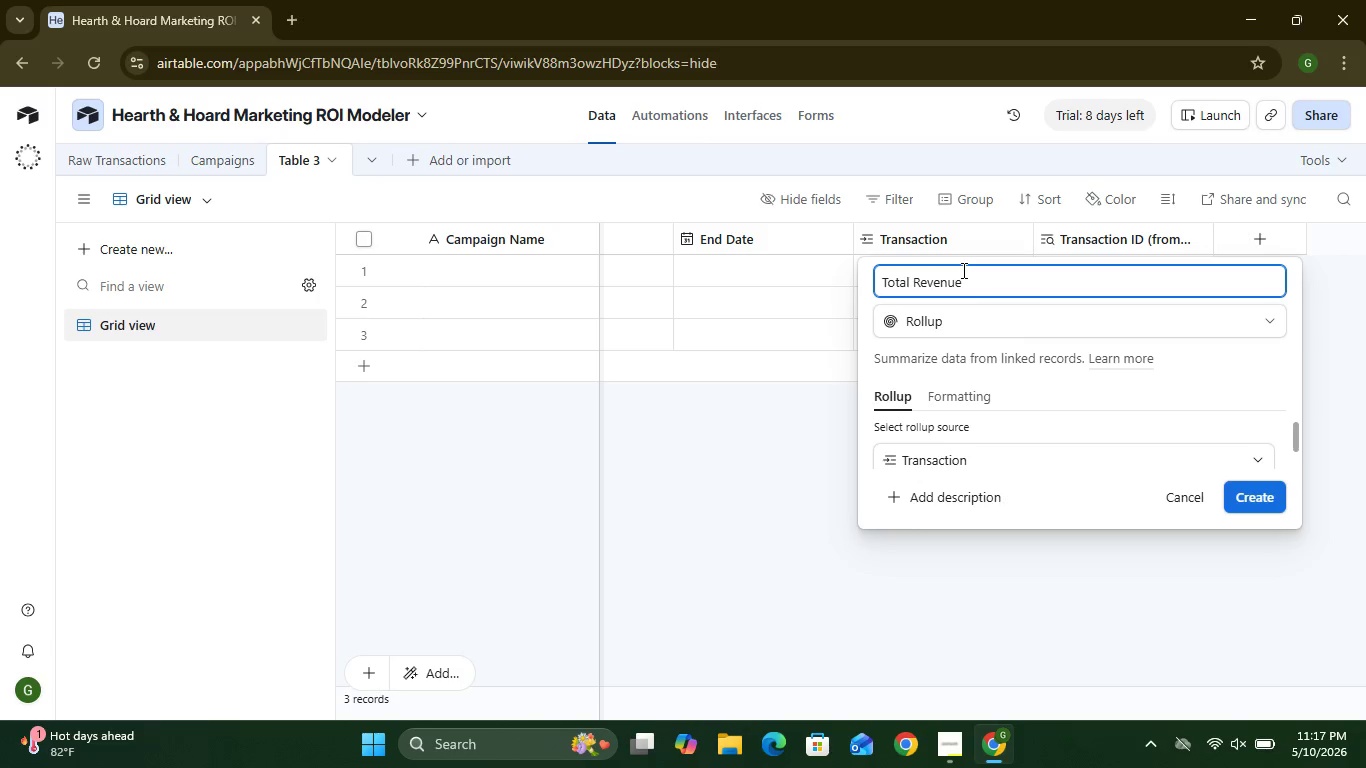 
left_click([1256, 506])
 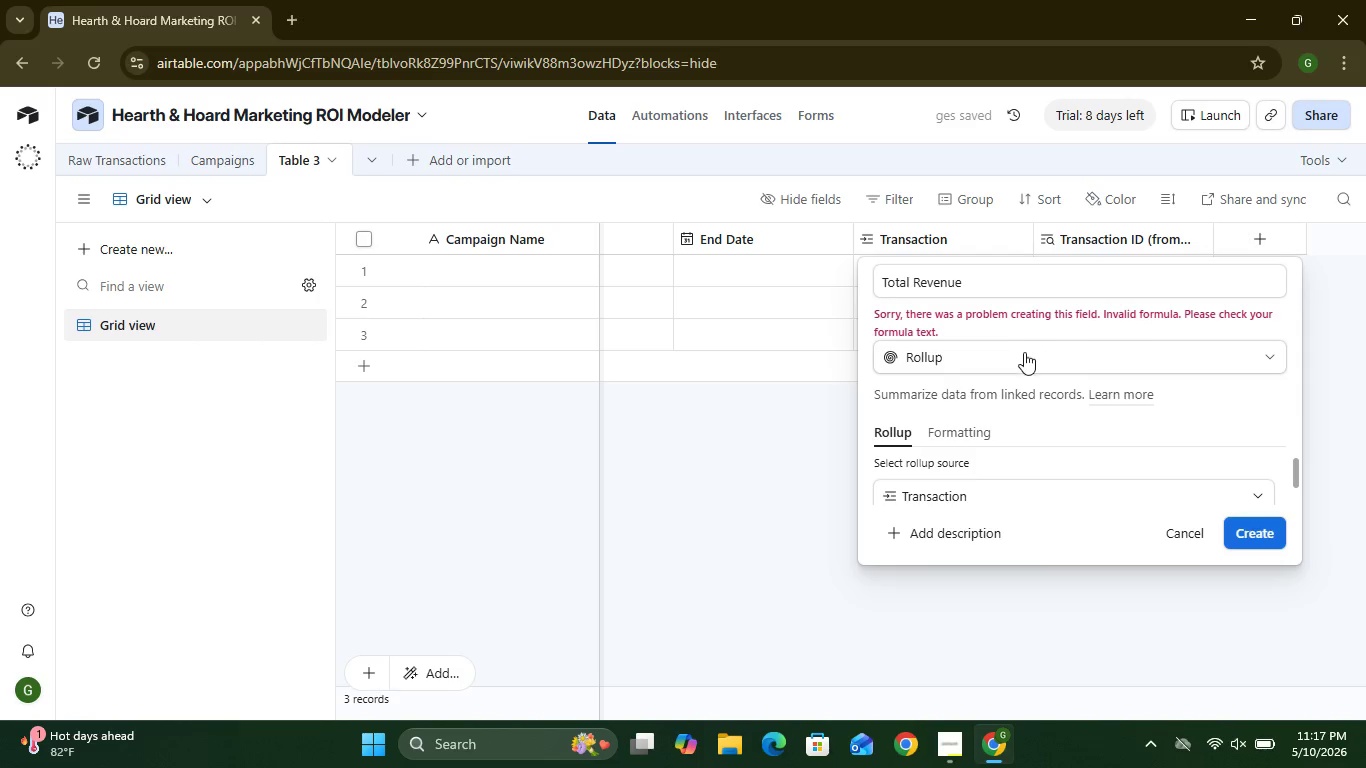 
wait(9.7)
 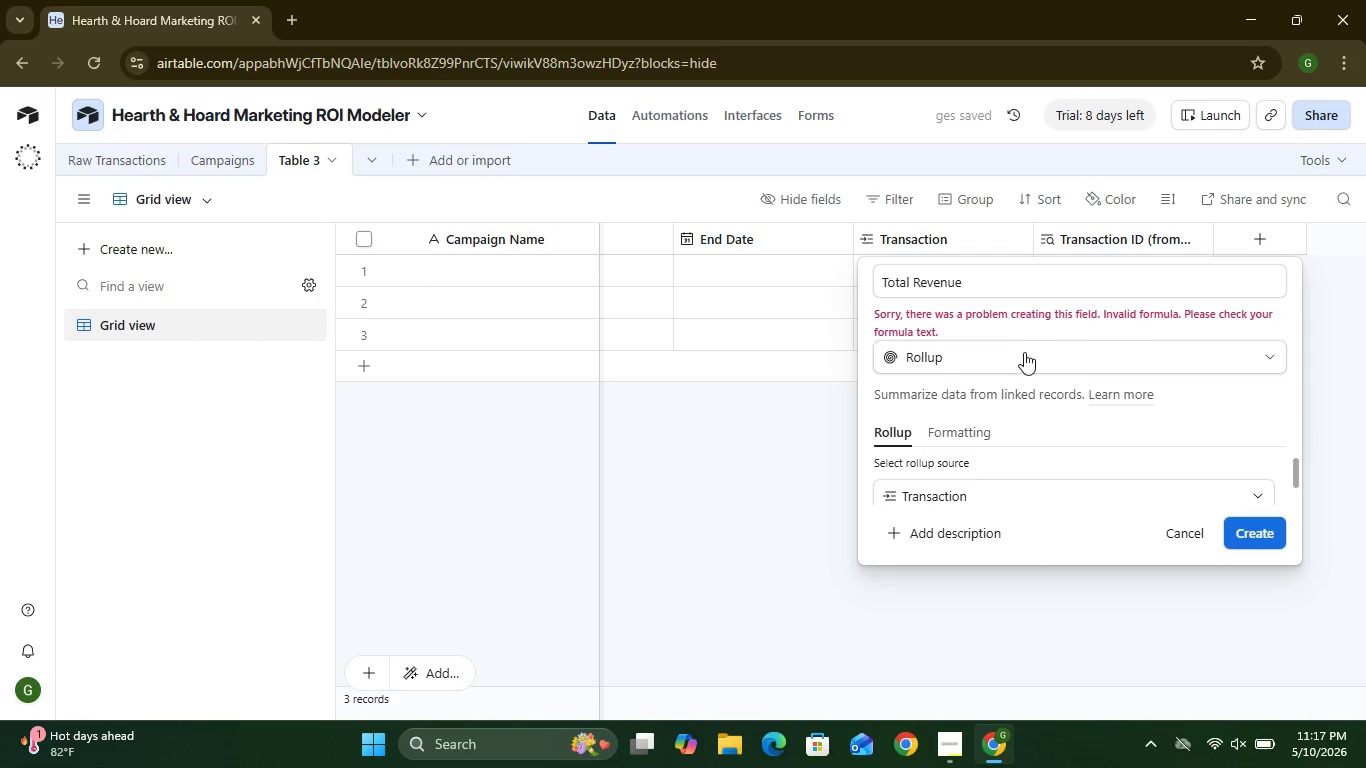 
left_click([973, 510])
 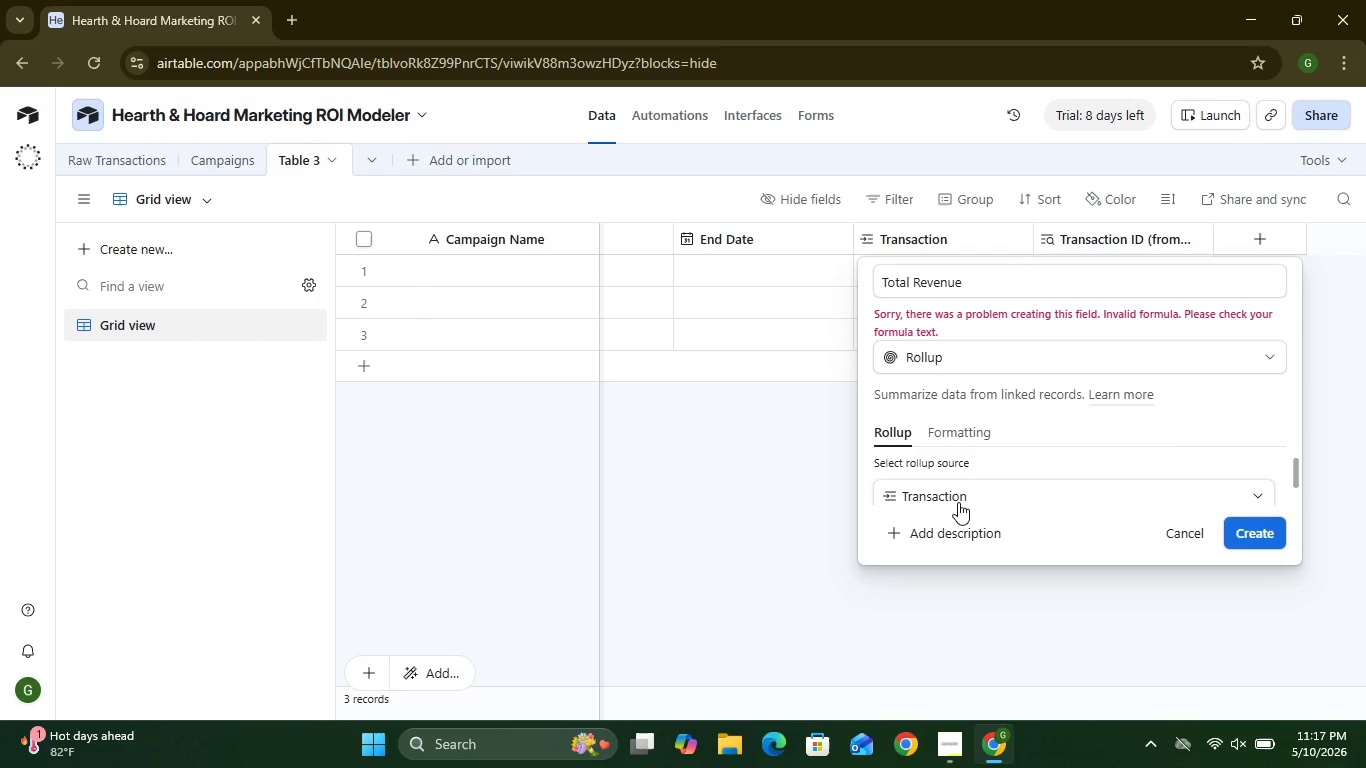 
left_click([958, 502])
 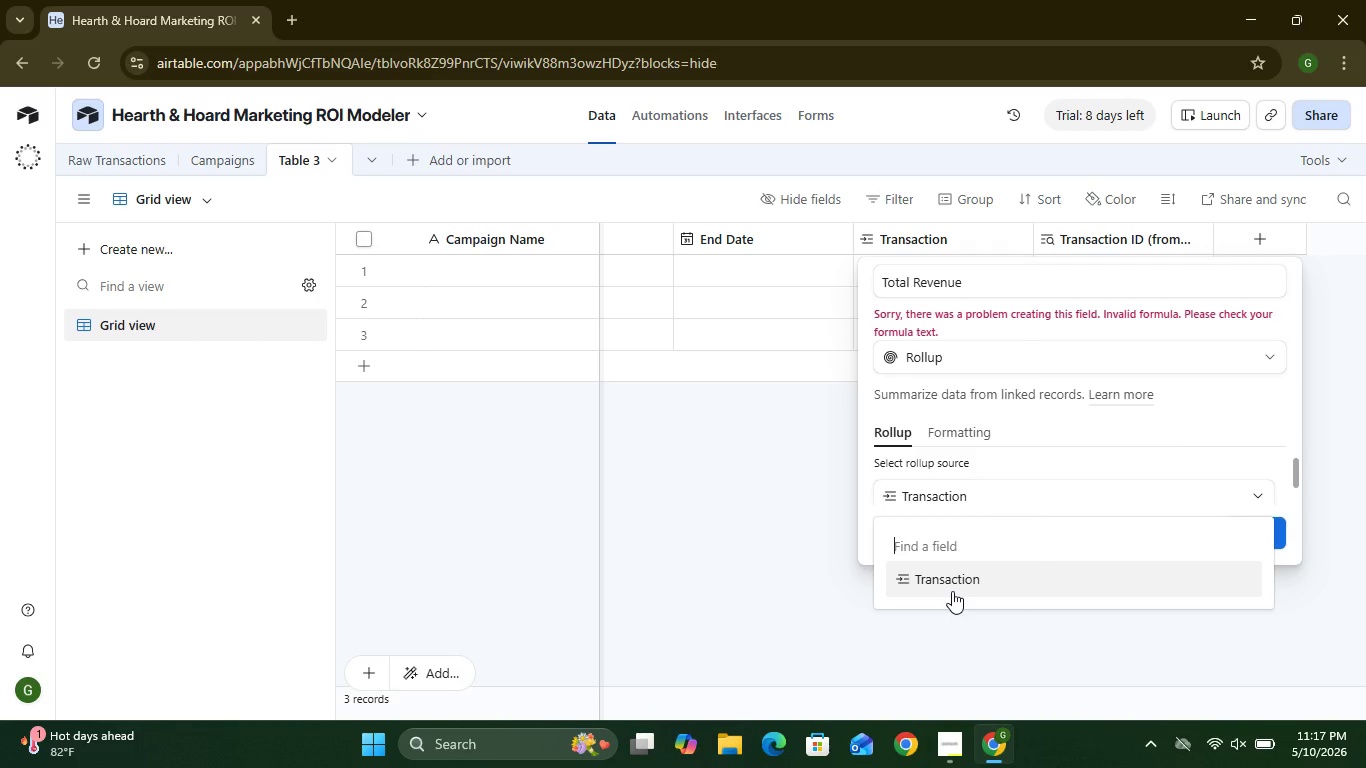 
left_click([952, 591])
 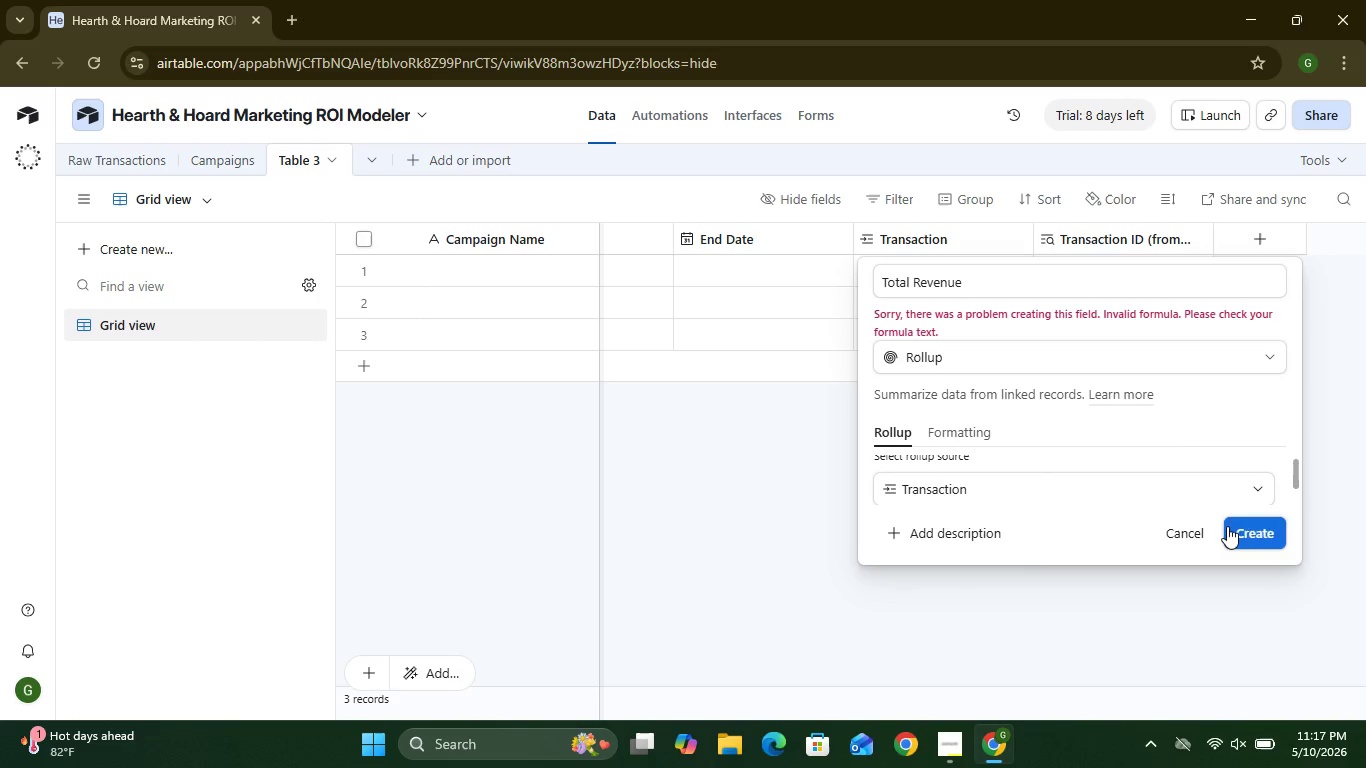 
left_click([1227, 526])
 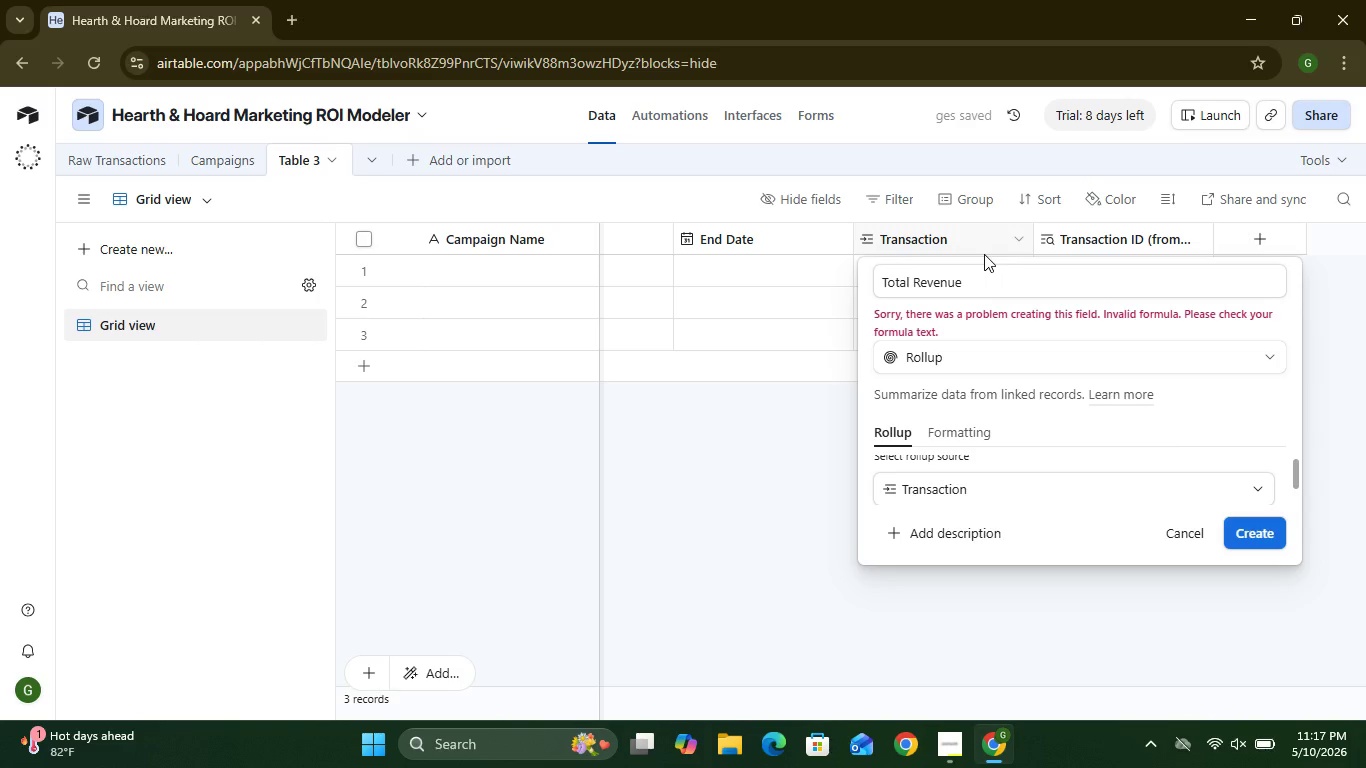 
wait(11.02)
 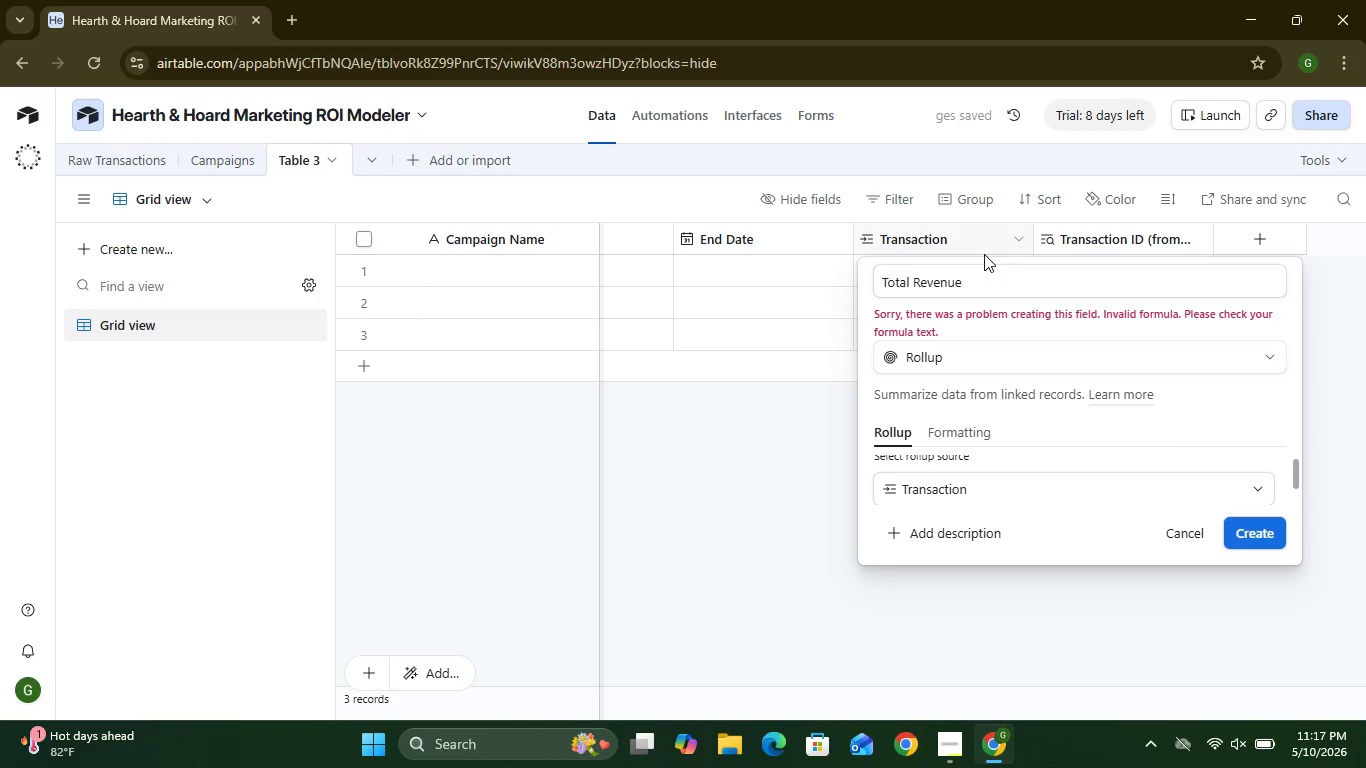 
left_click([959, 428])
 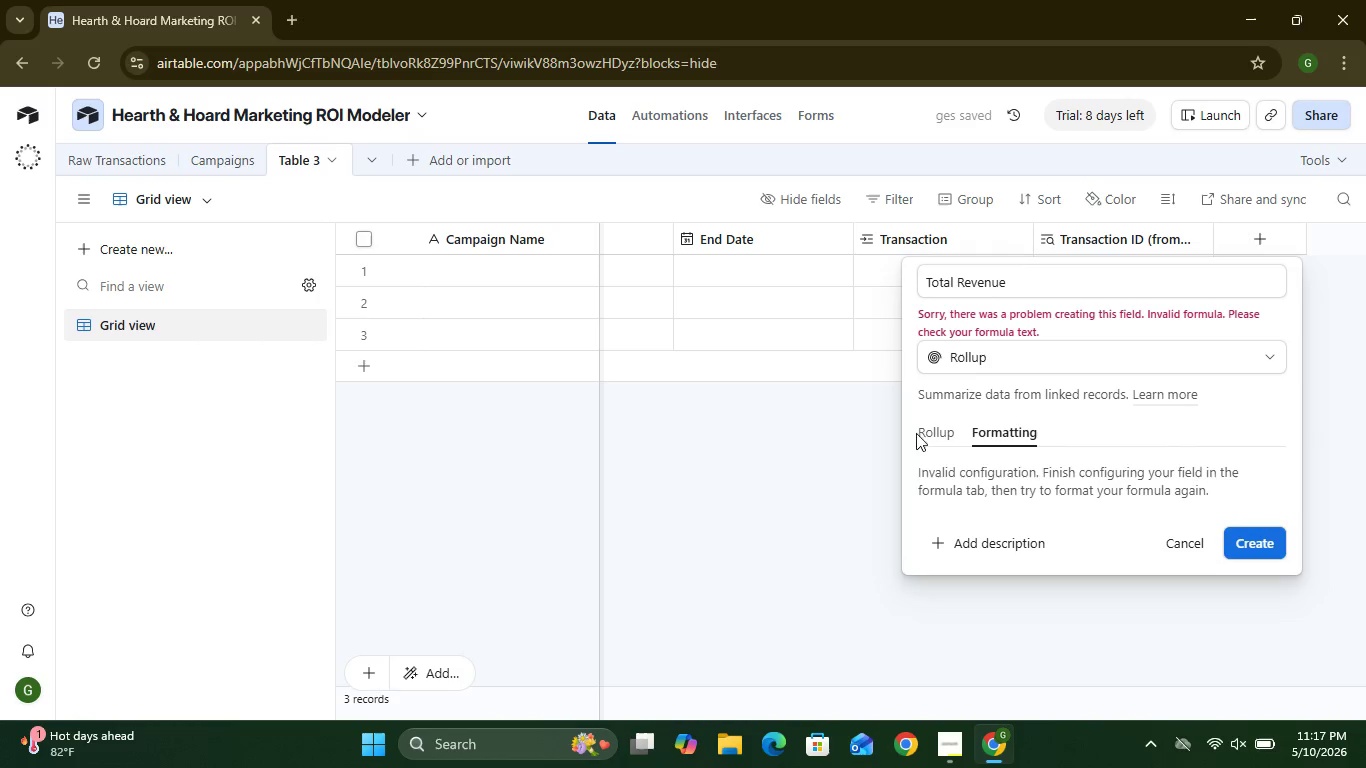 
left_click([923, 432])
 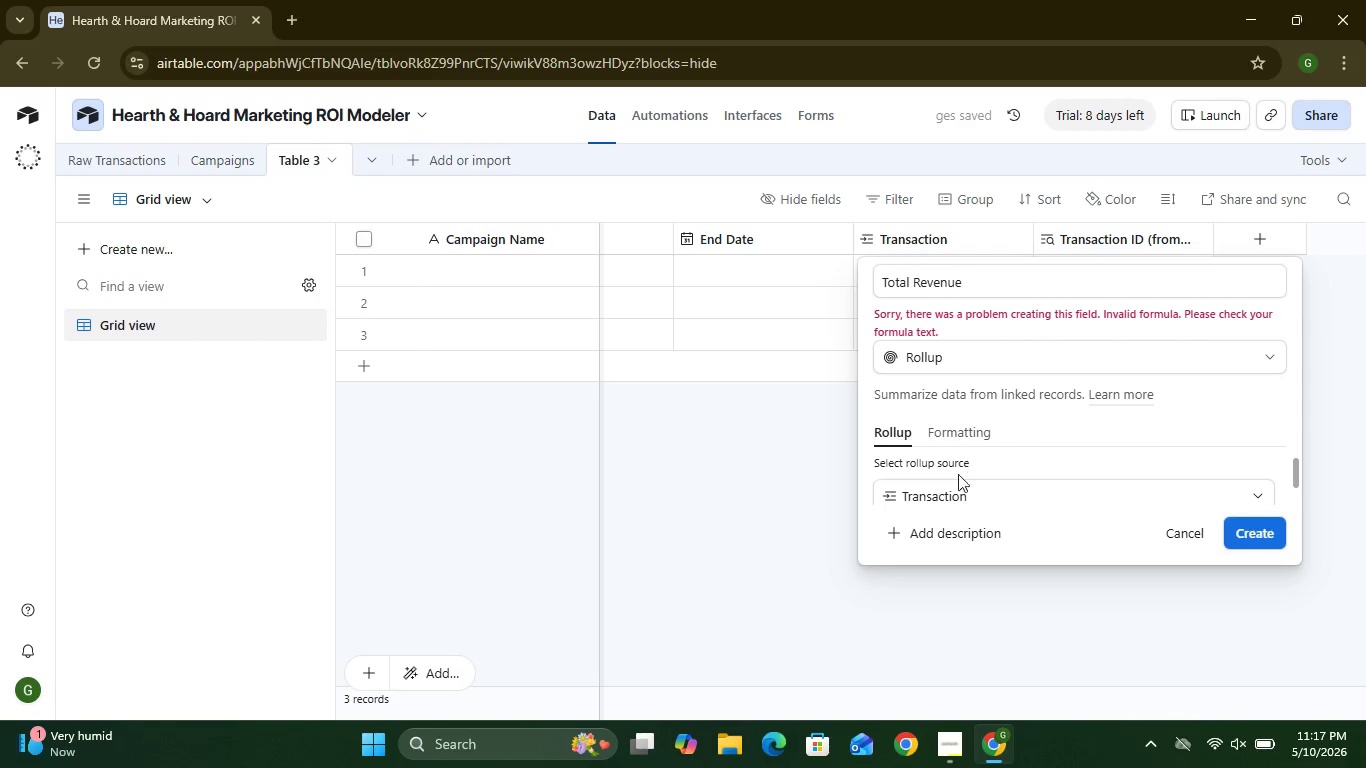 
left_click([938, 494])
 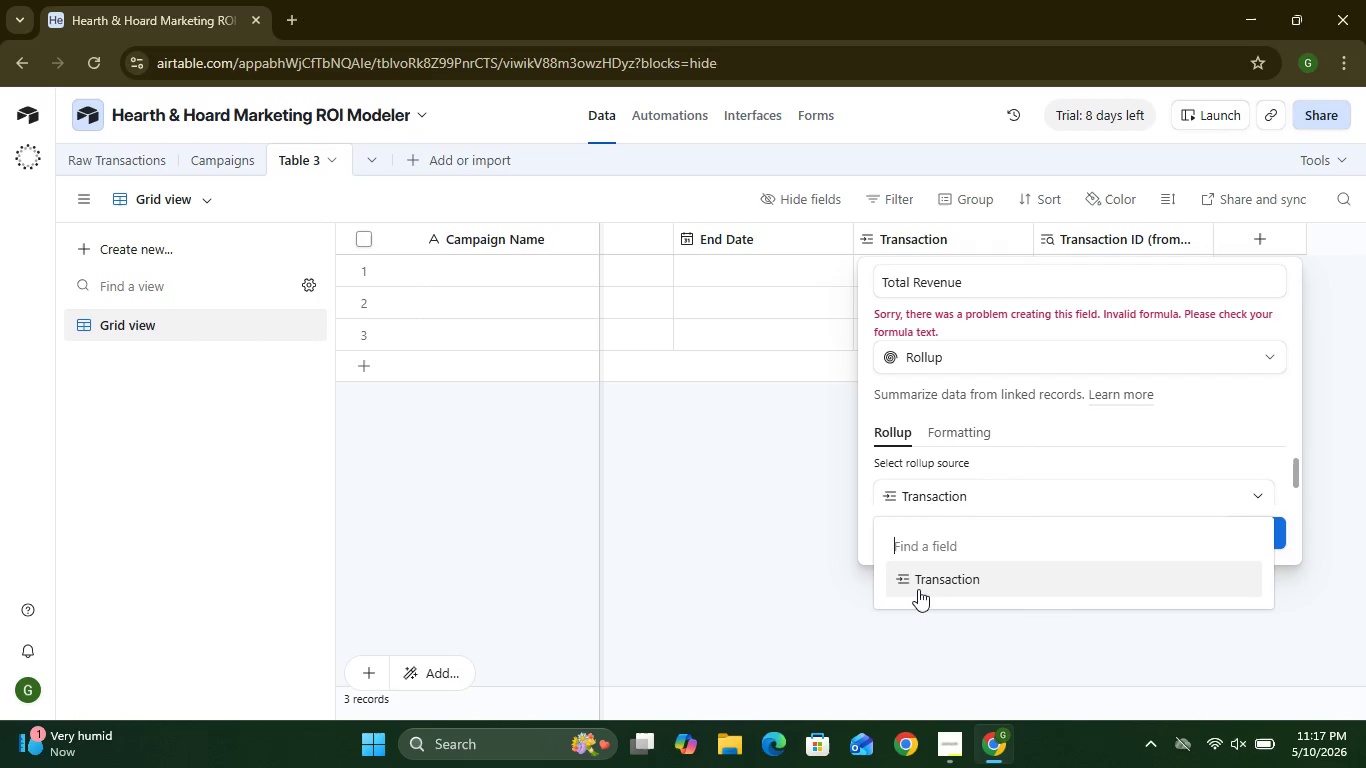 
left_click([922, 581])
 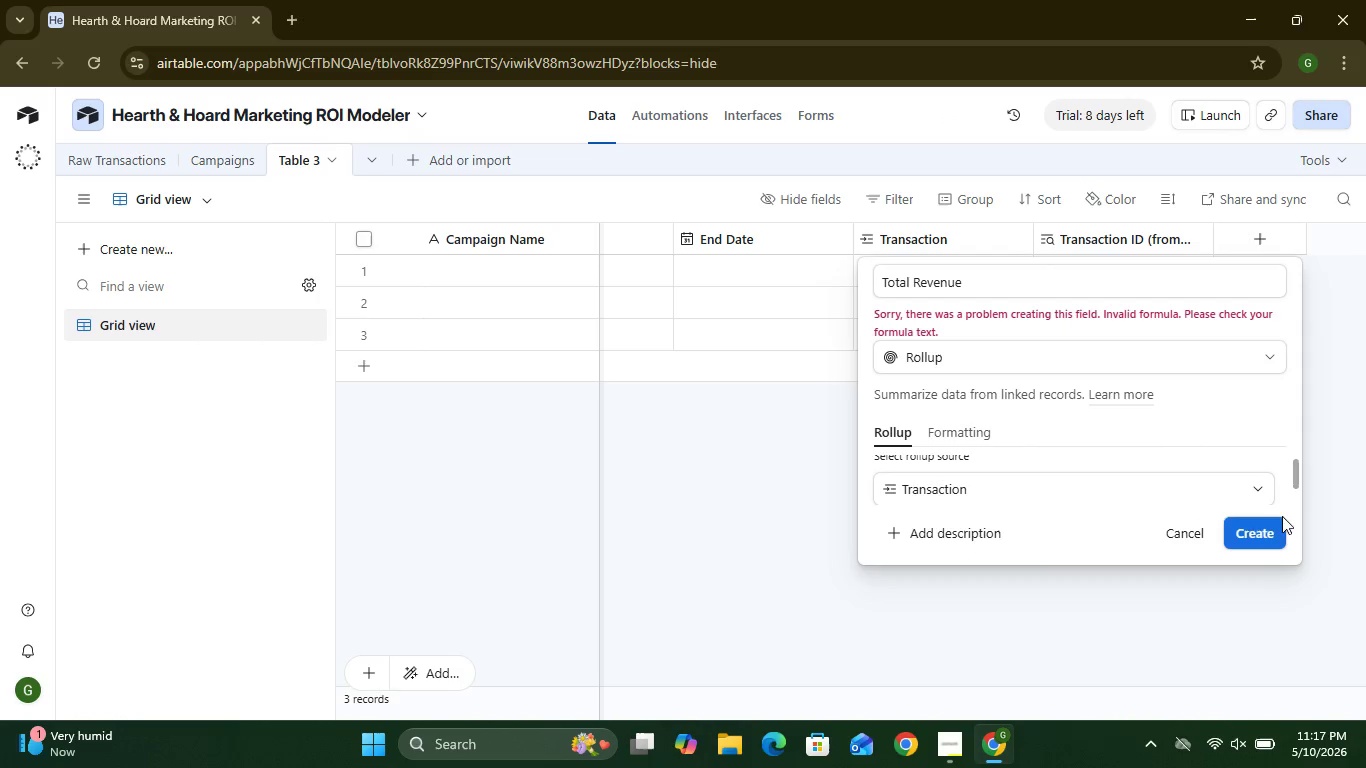 
left_click([1266, 524])
 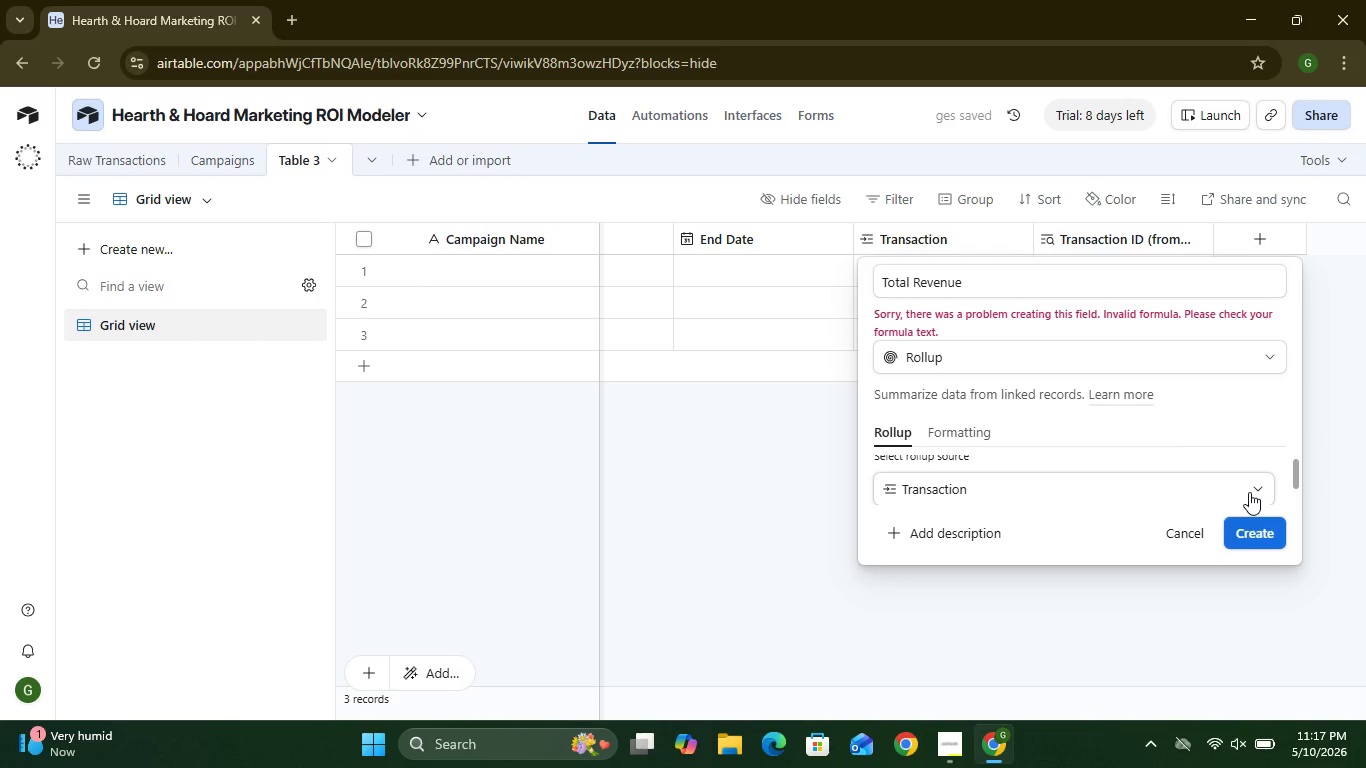 
left_click([1249, 492])
 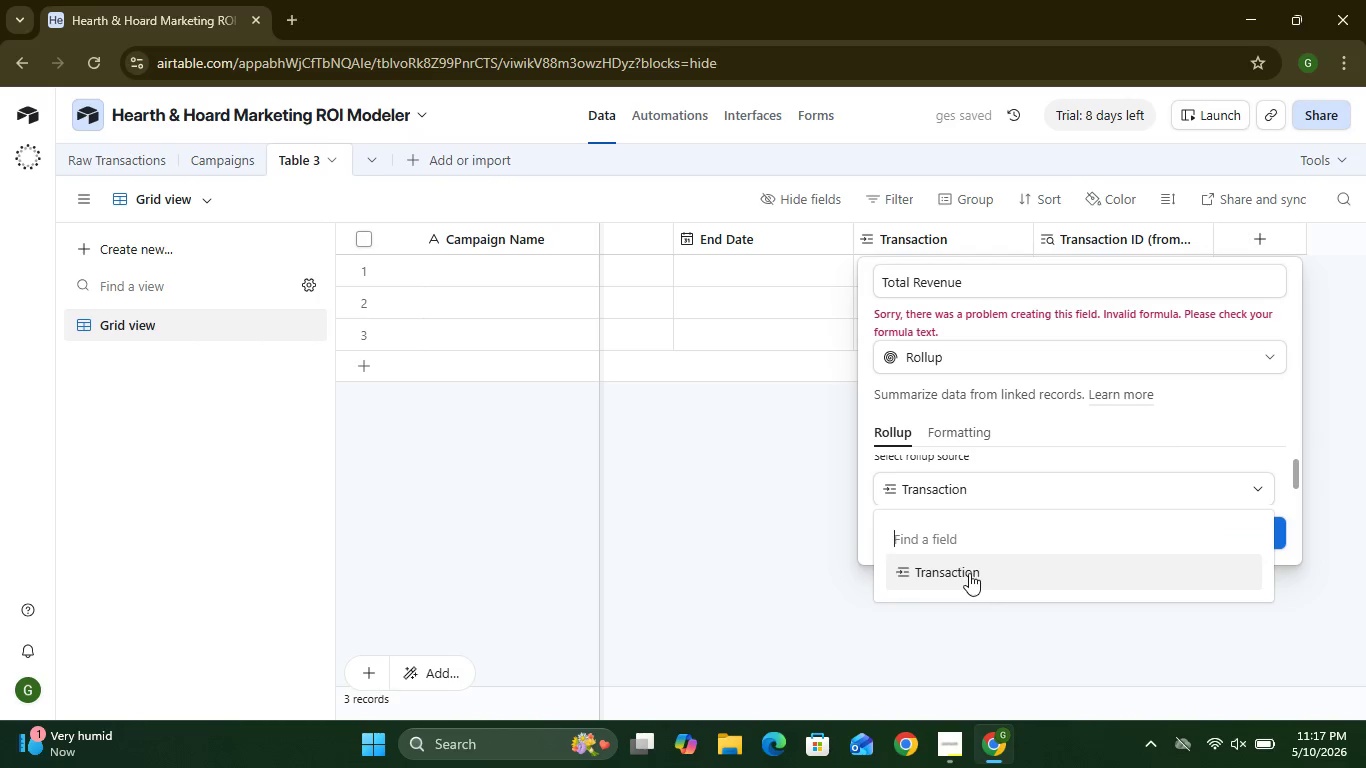 
left_click([969, 573])
 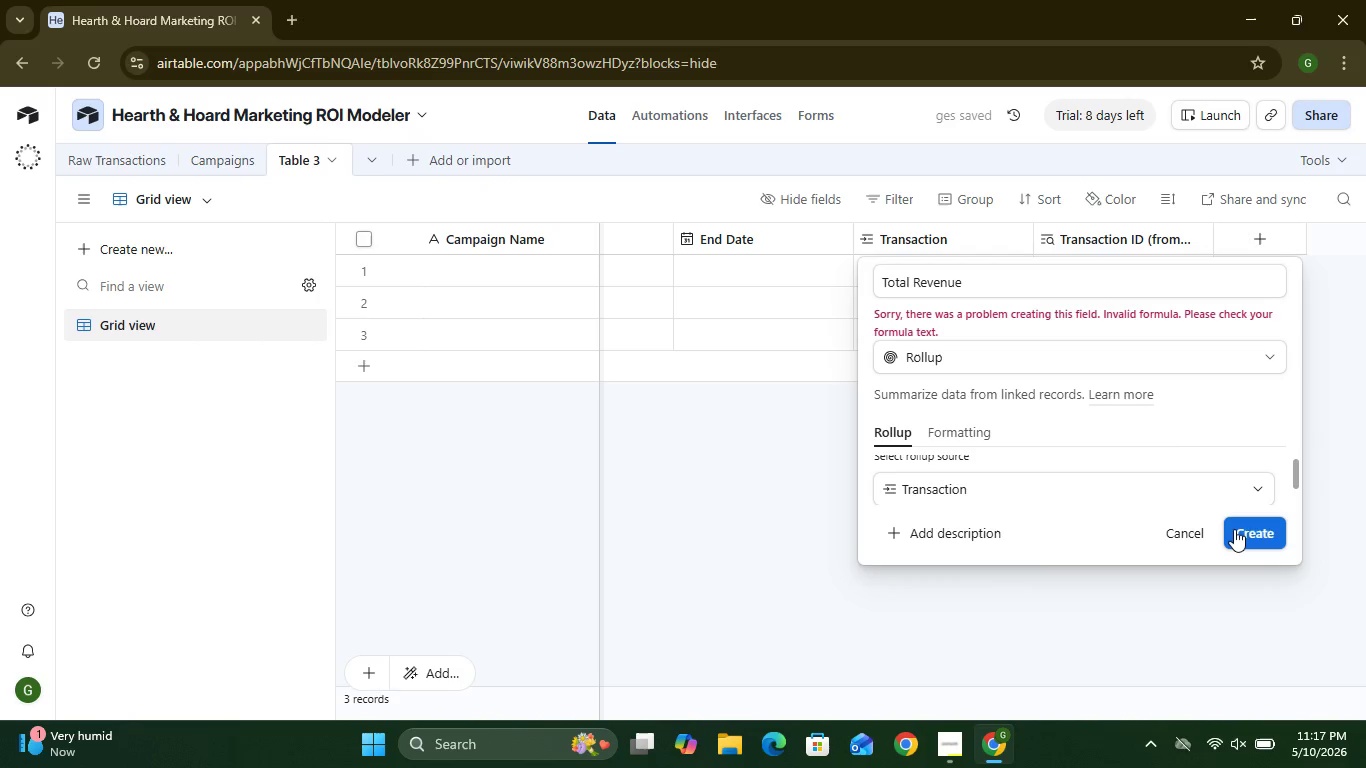 
left_click([1234, 529])
 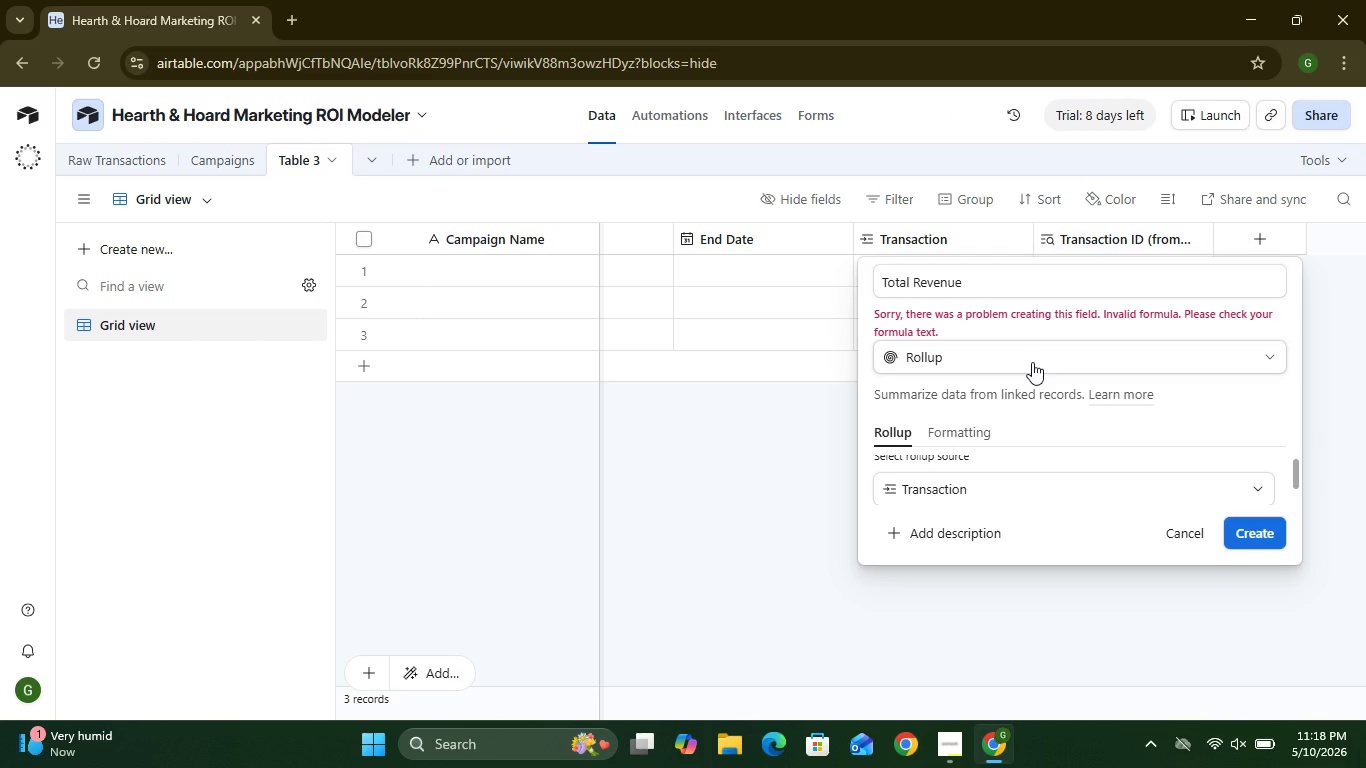 
wait(15.97)
 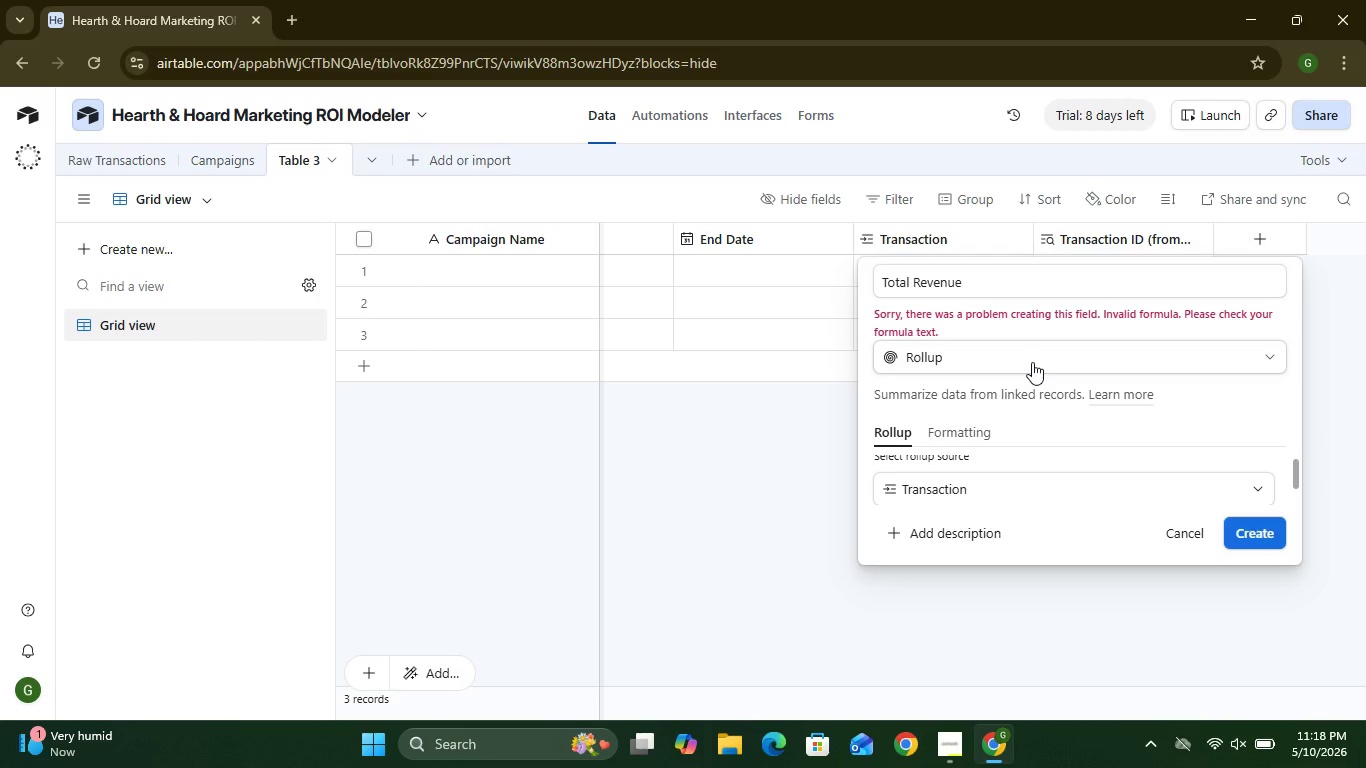 
left_click([809, 504])
 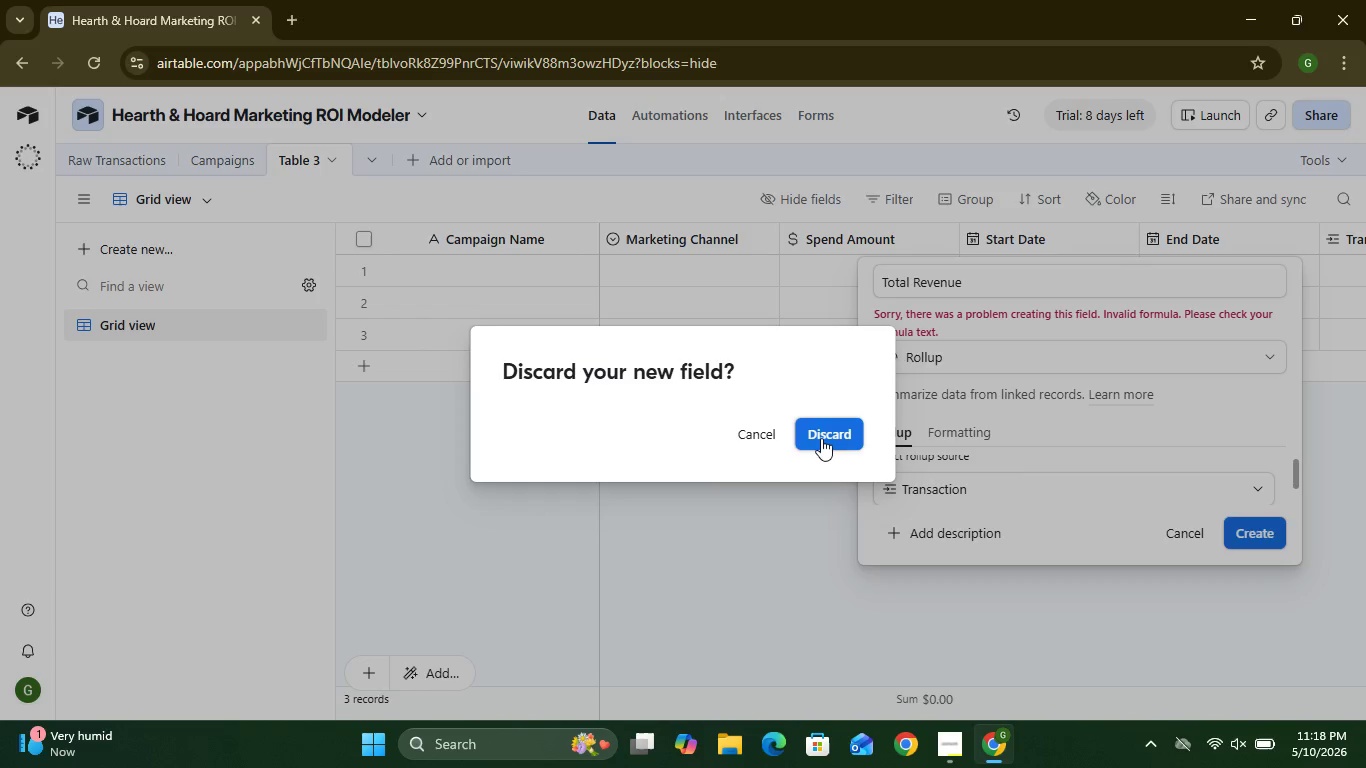 
left_click([821, 439])
 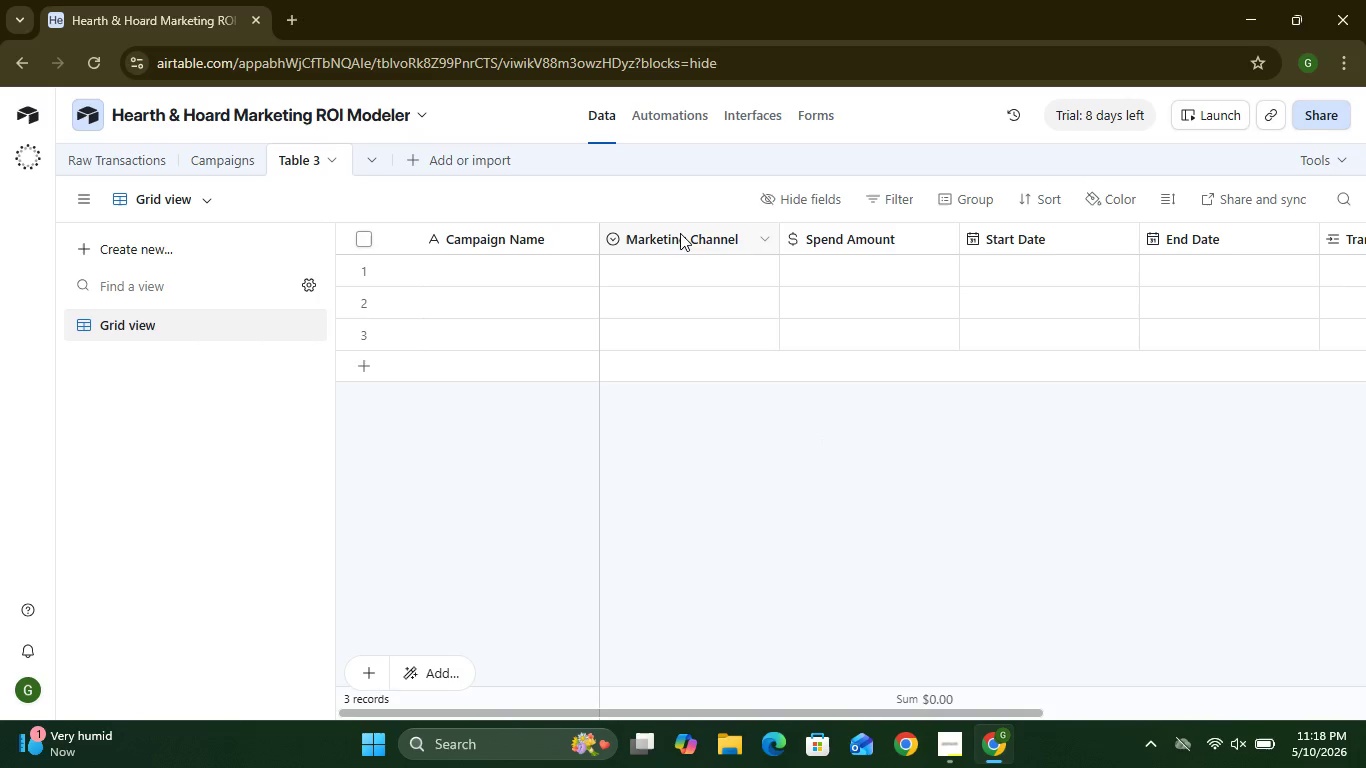 
left_click([755, 239])
 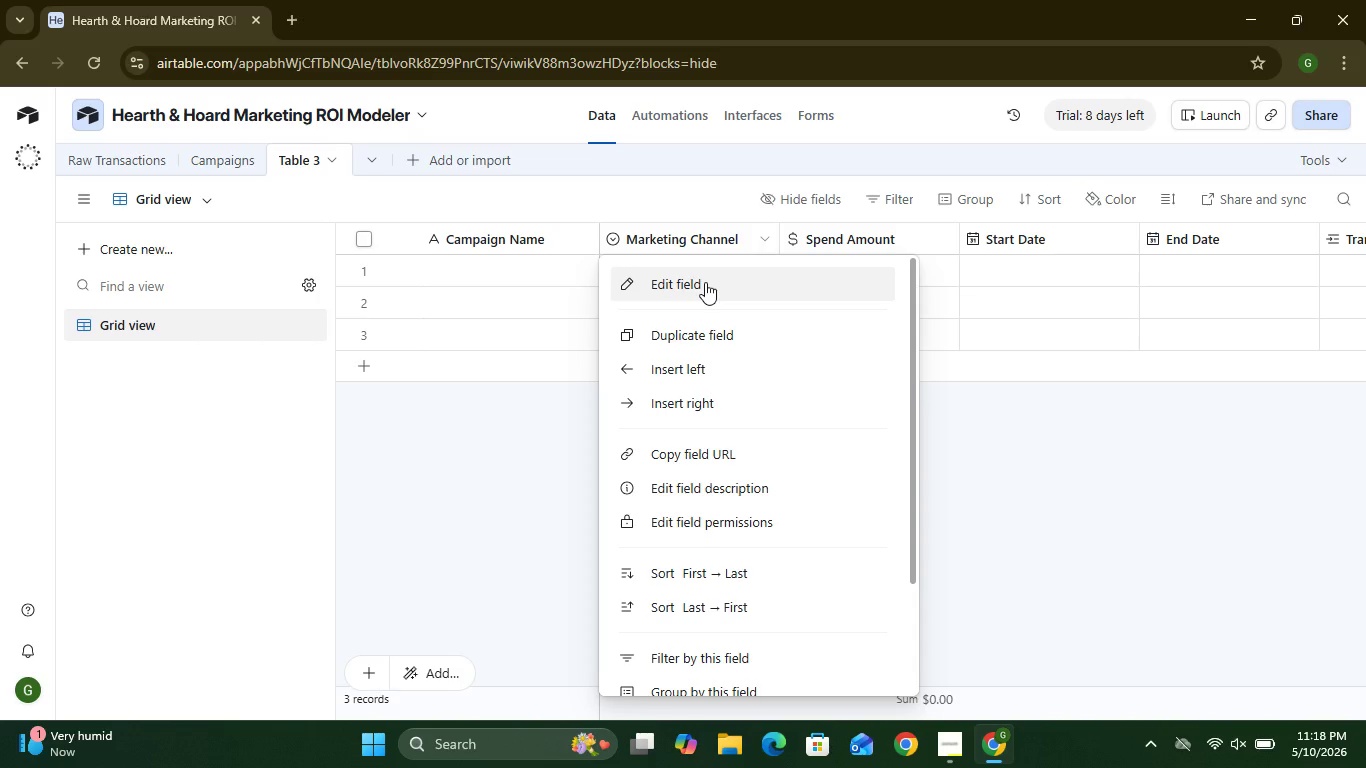 
wait(5.05)
 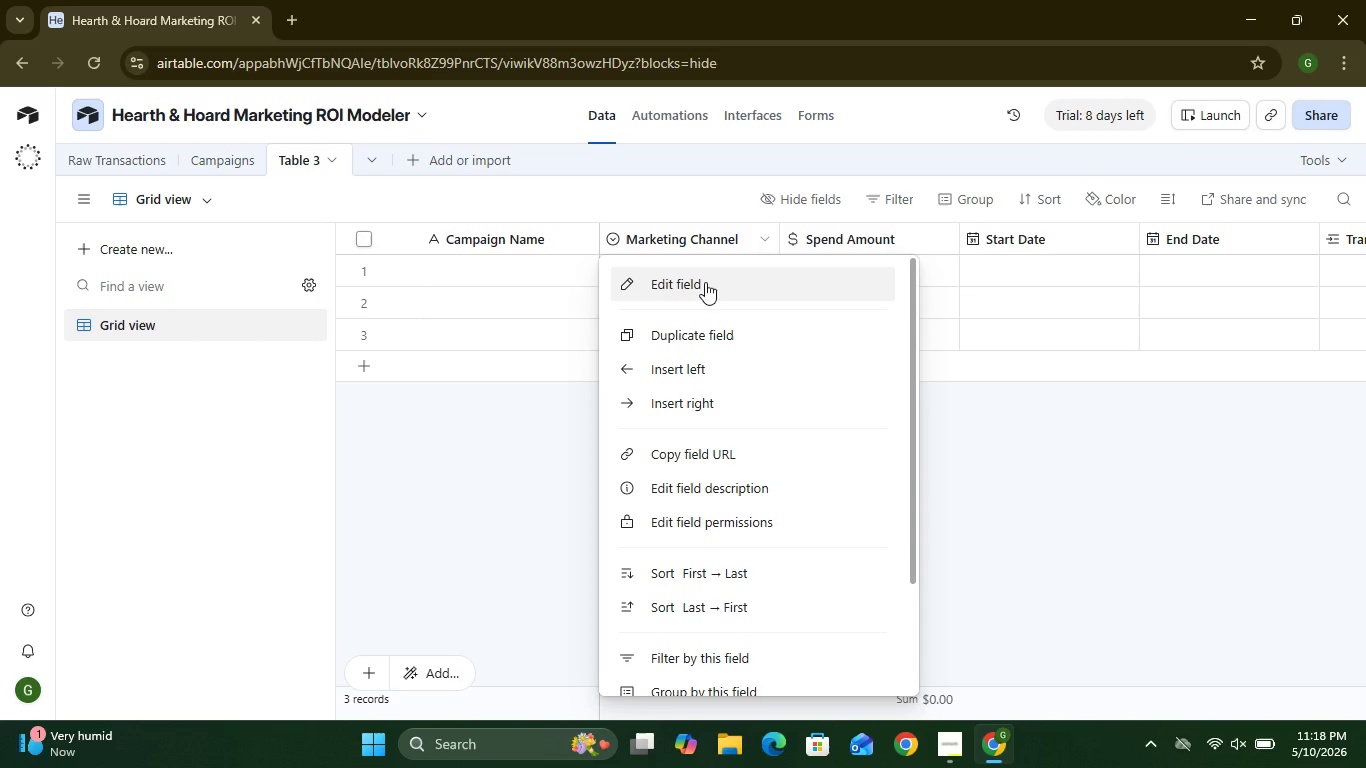 
left_click([705, 282])
 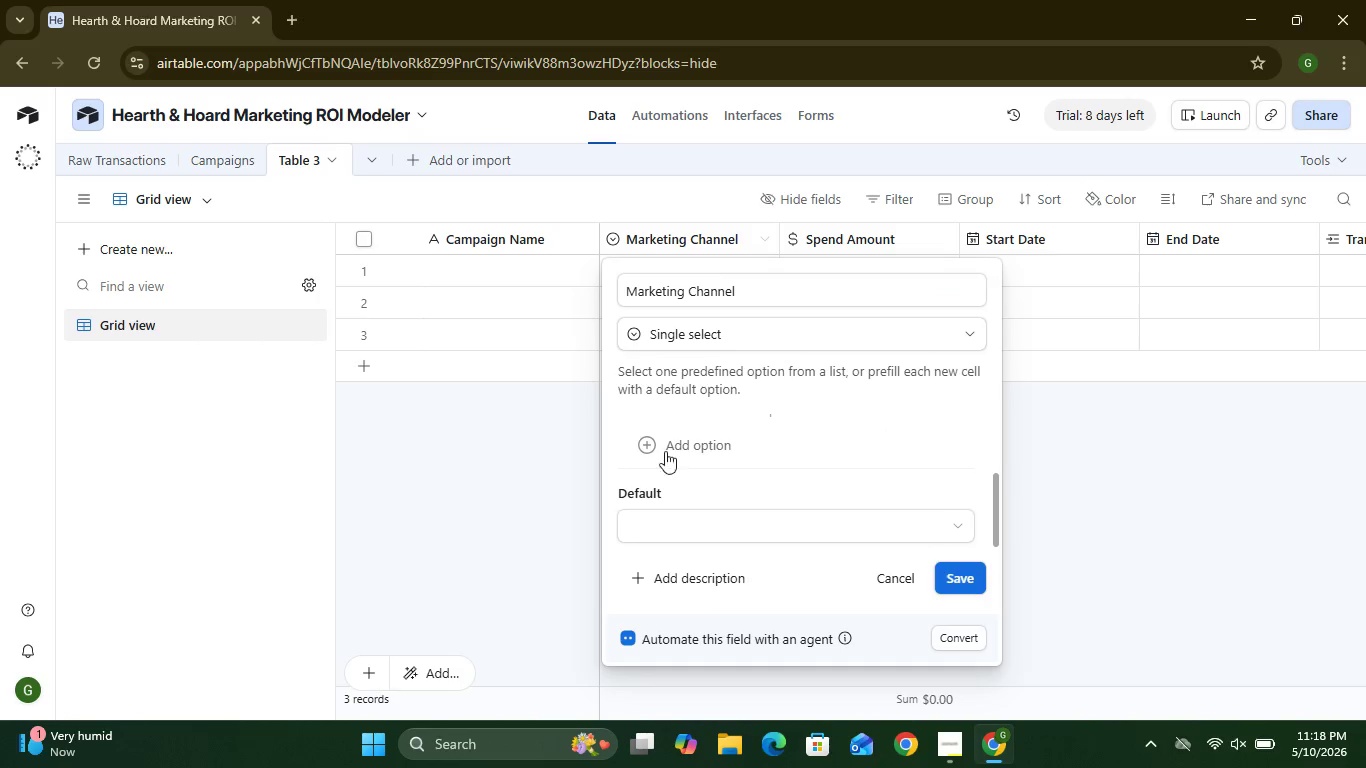 
left_click([655, 443])
 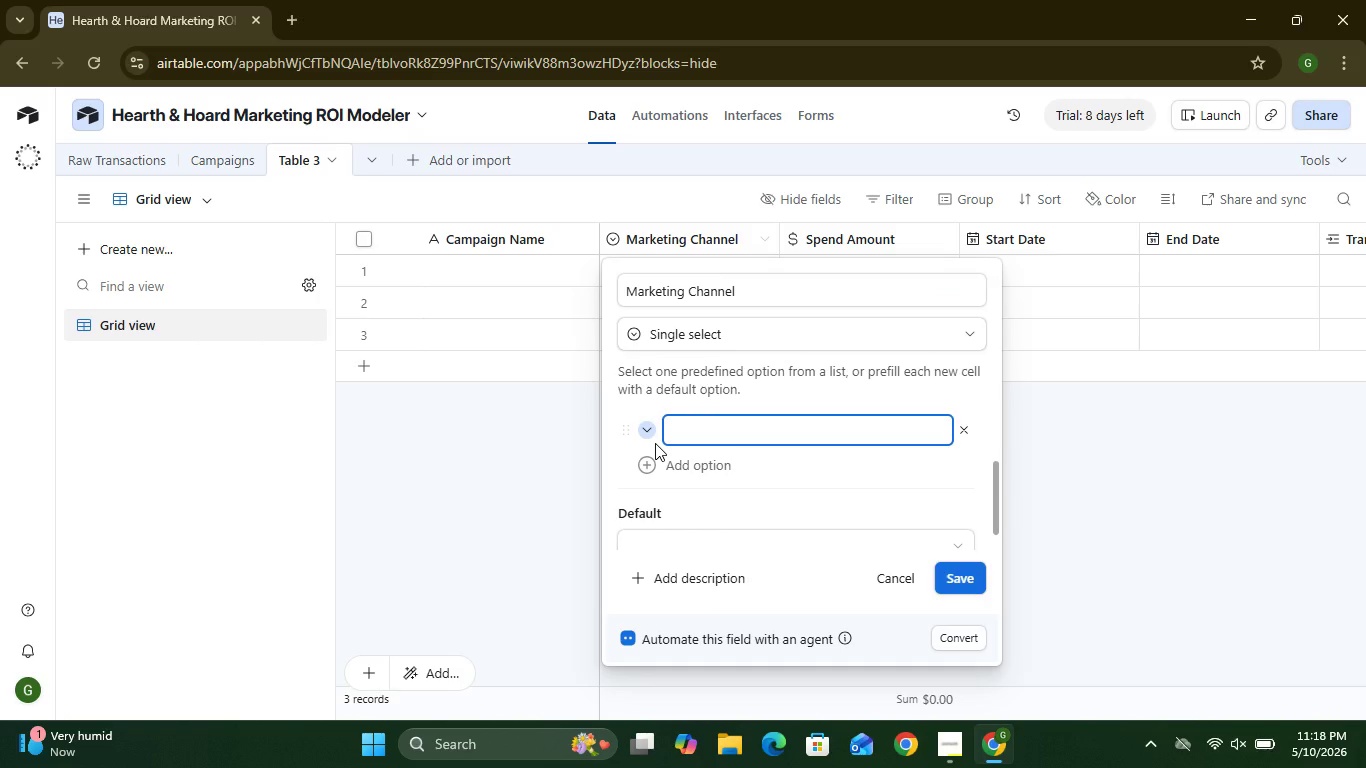 
type(Social)
 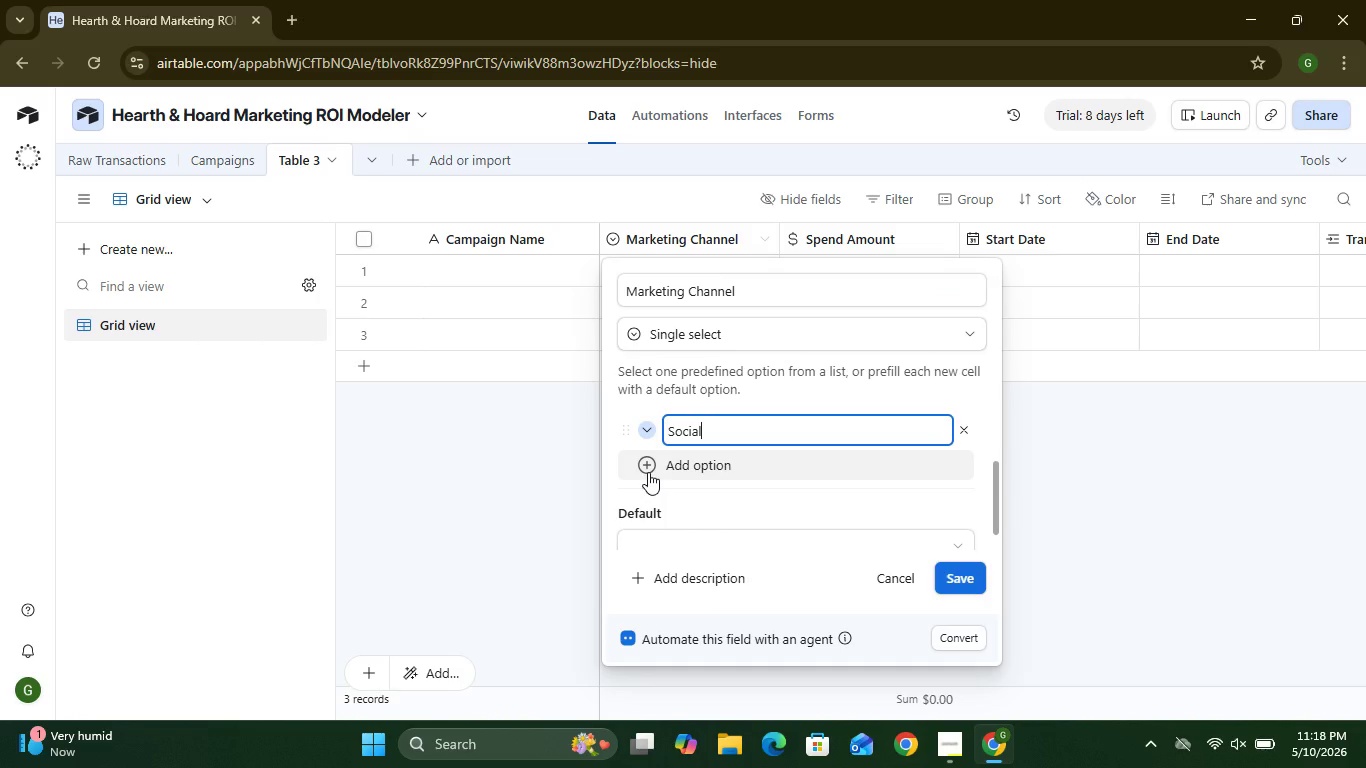 
left_click([648, 472])
 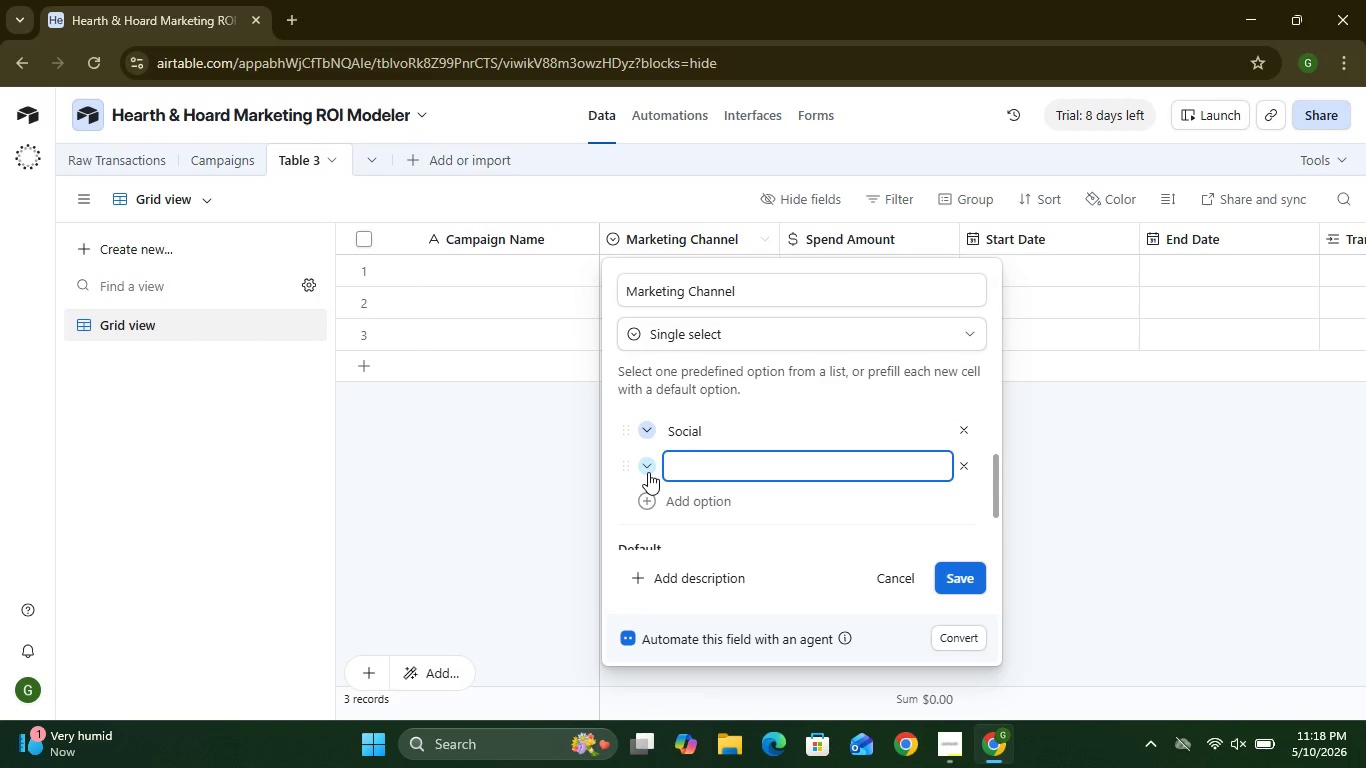 
type(Print)
 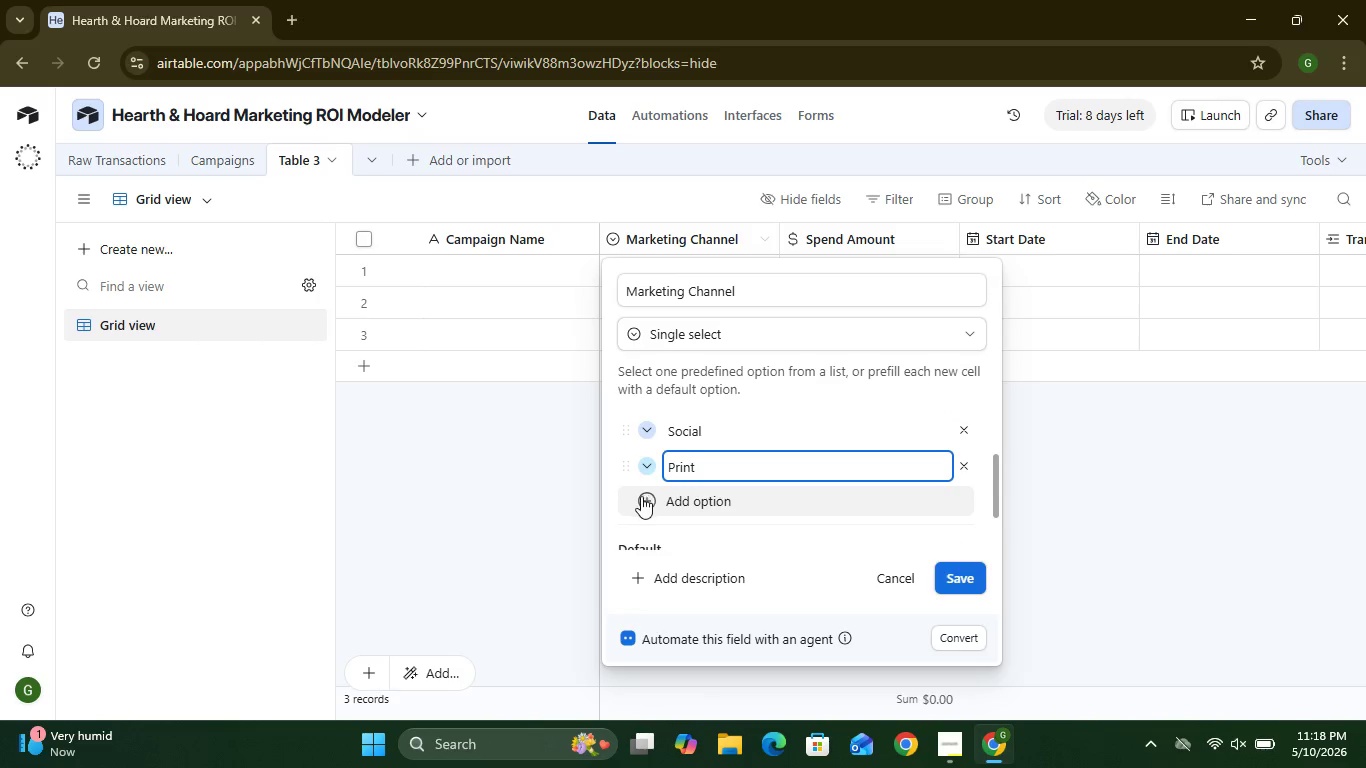 
left_click([640, 505])
 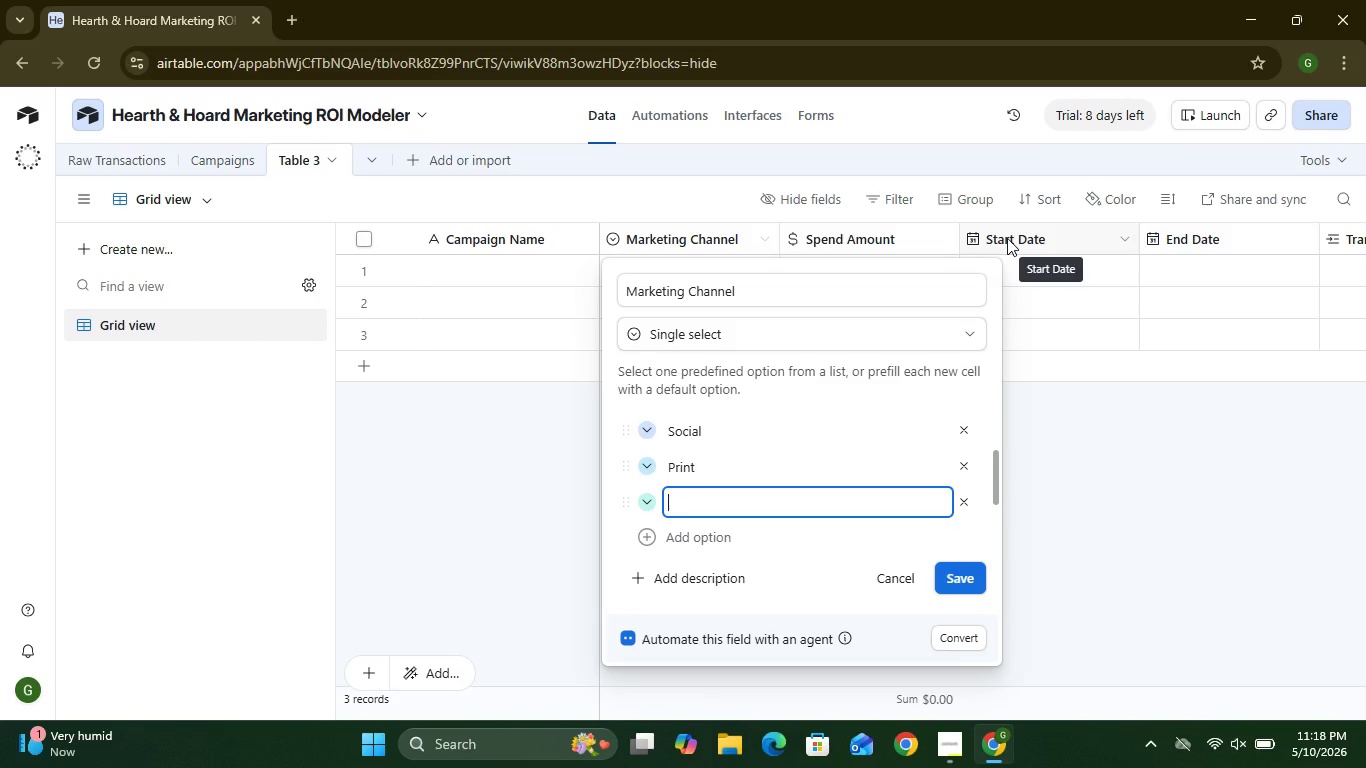 
wait(11.98)
 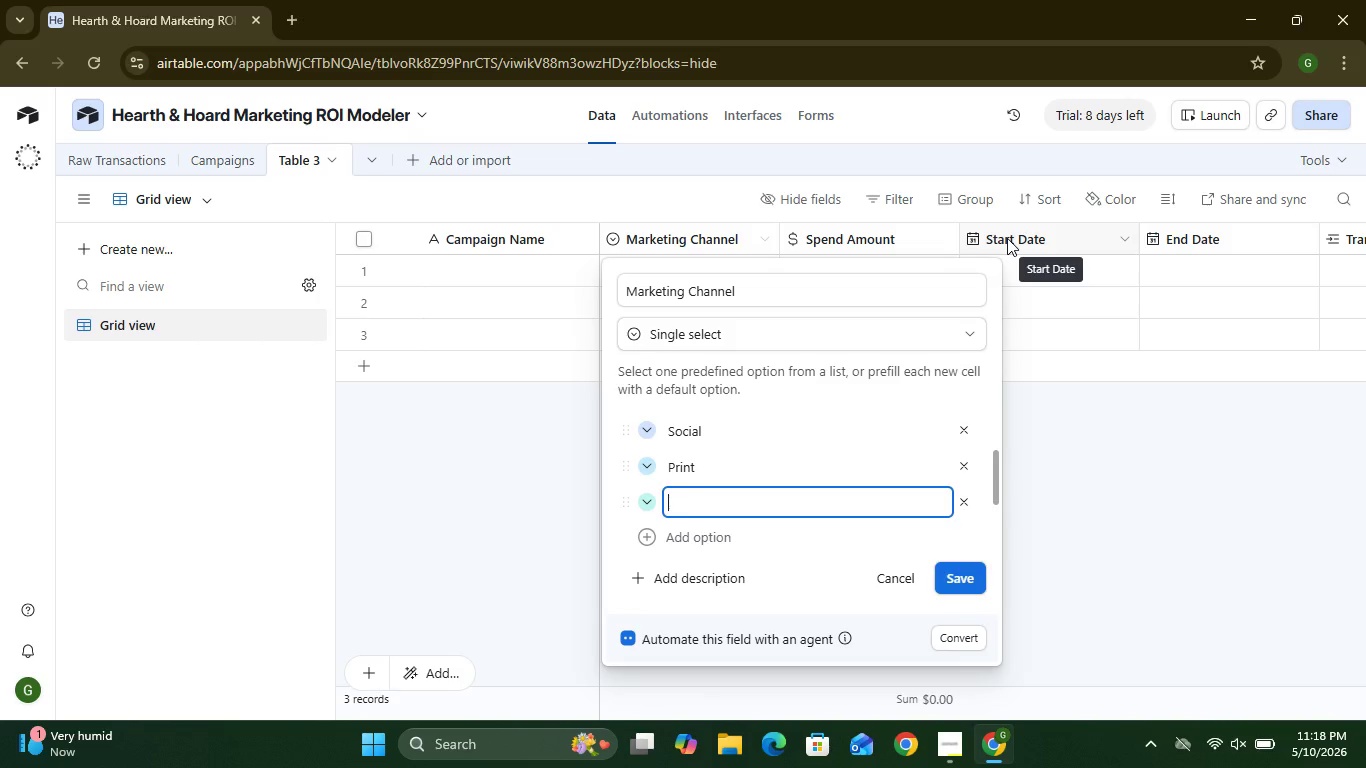 
left_click_drag(start_coordinate=[1215, 472], to_coordinate=[1257, 514])
 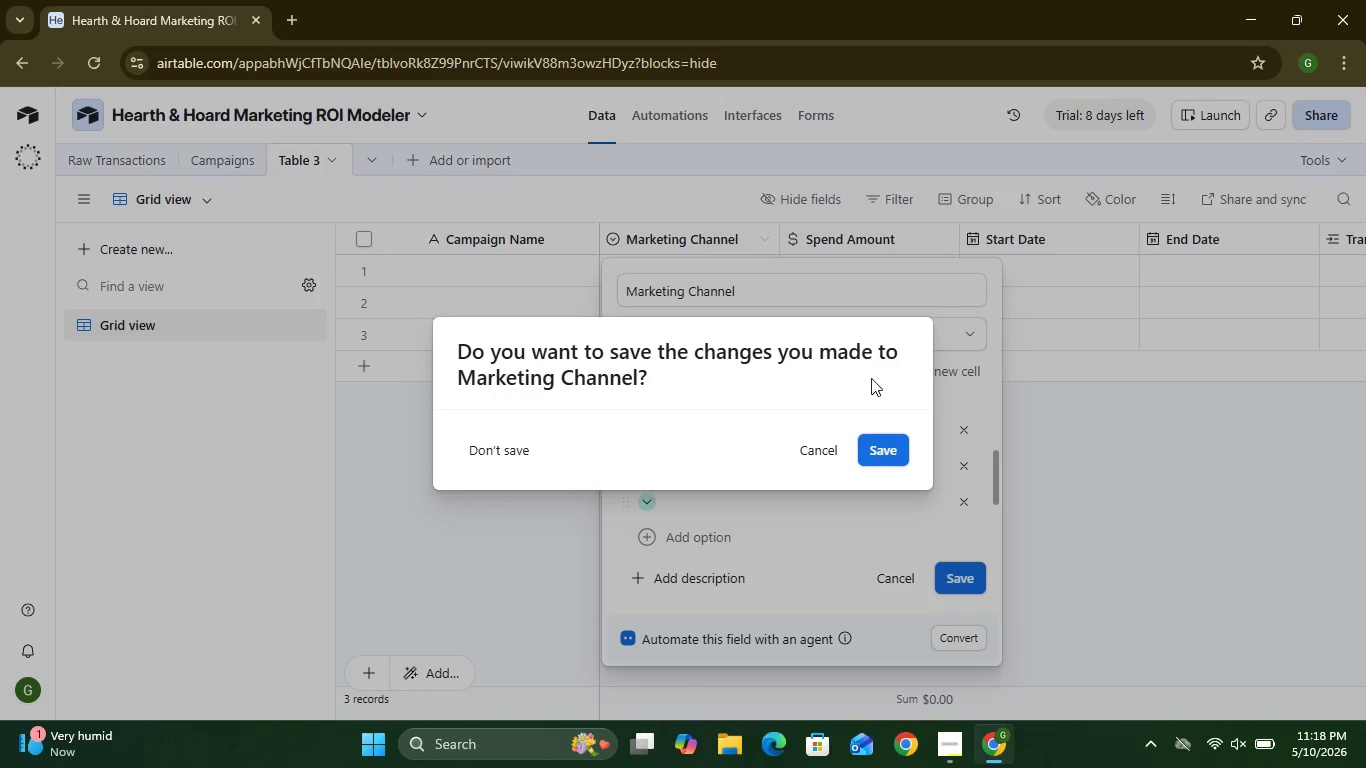 
left_click([804, 454])
 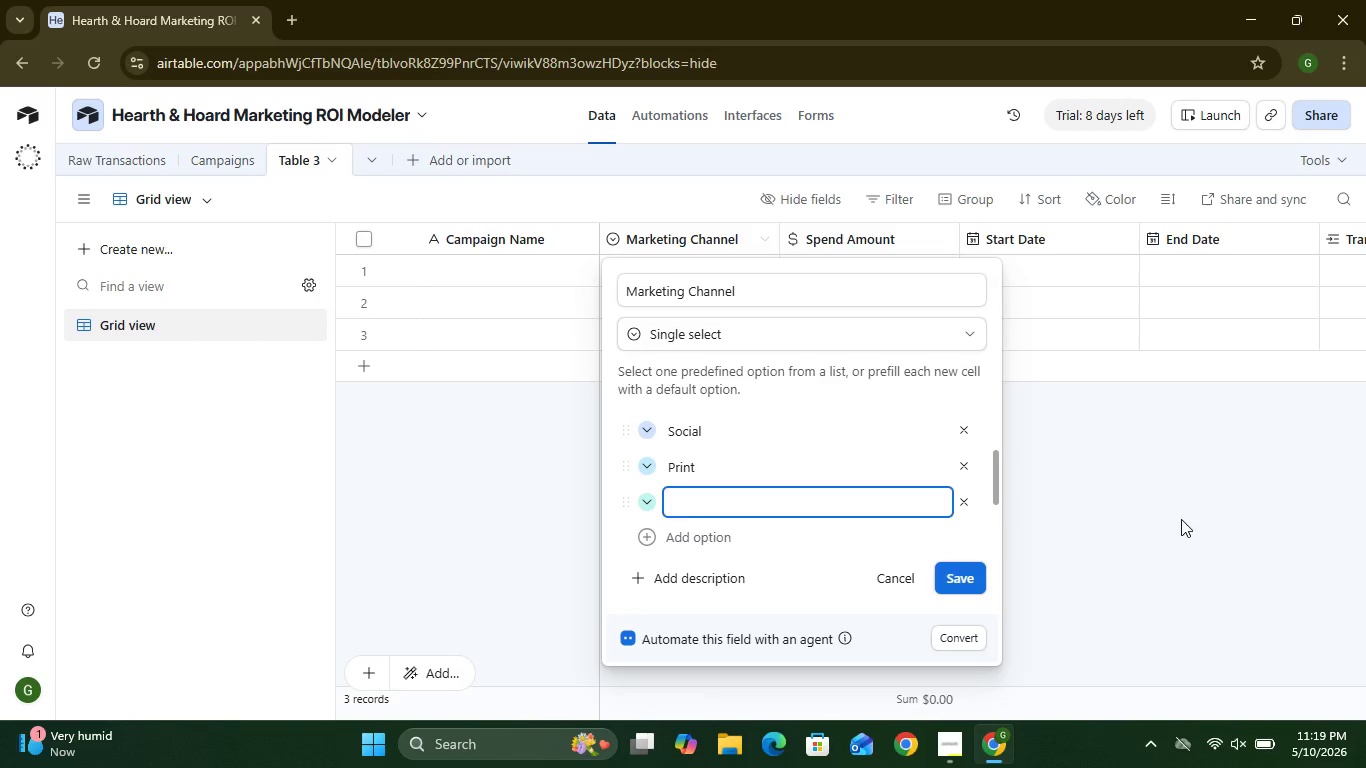 
wait(20.91)
 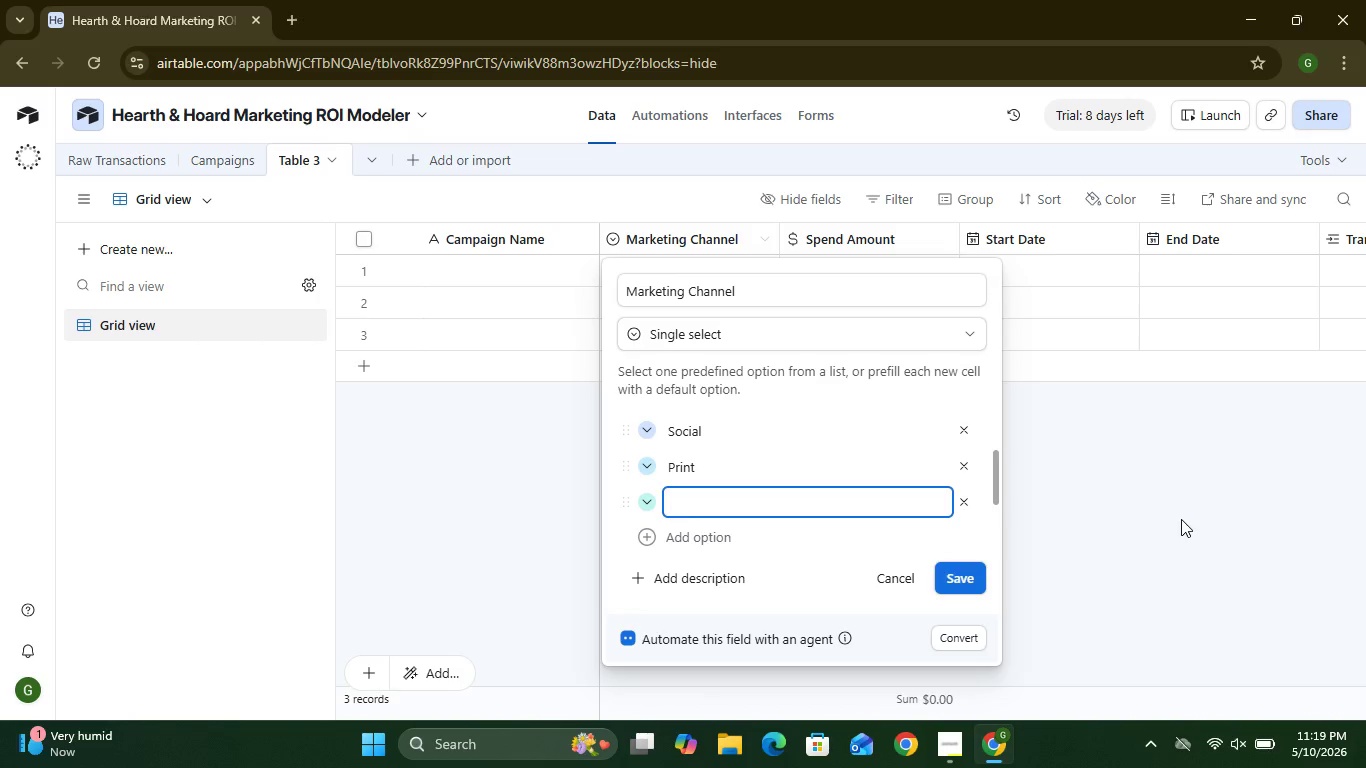 
left_click([1176, 511])
 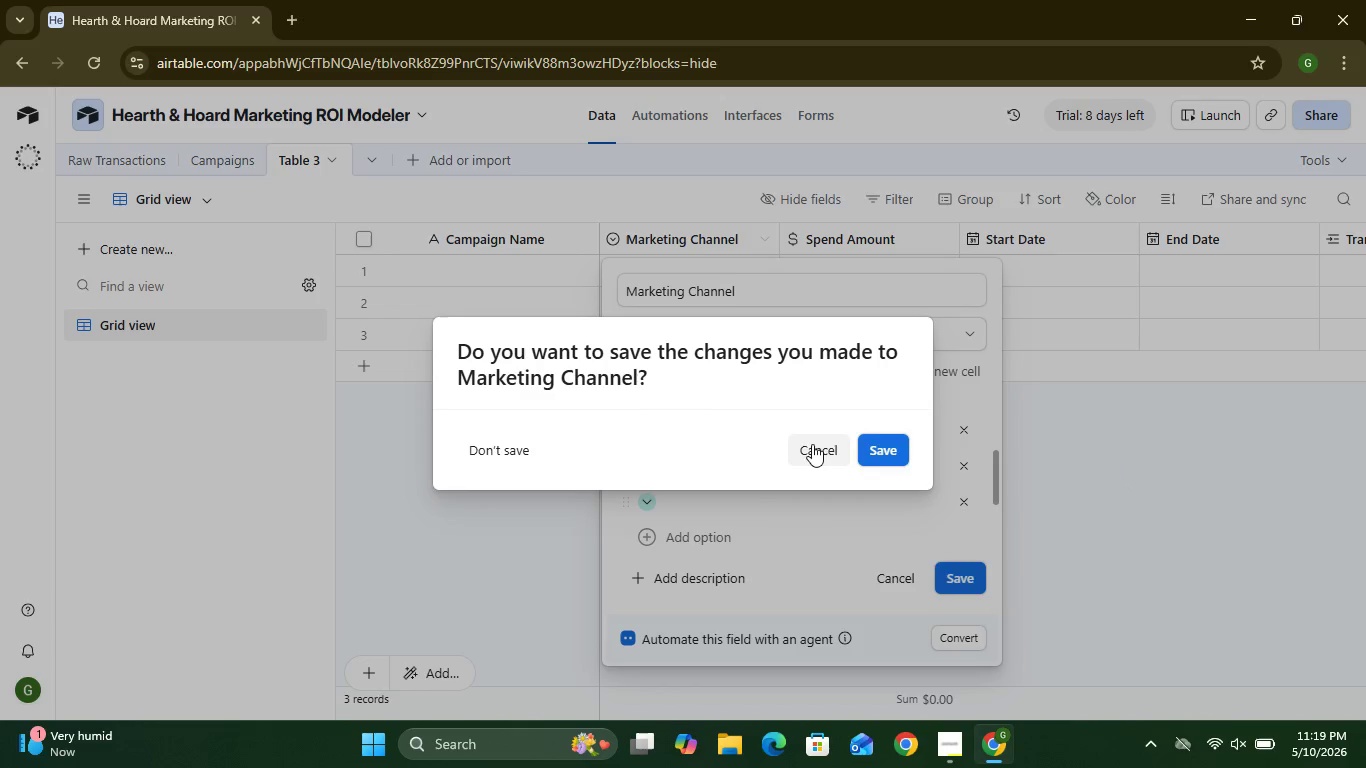 
left_click([809, 438])
 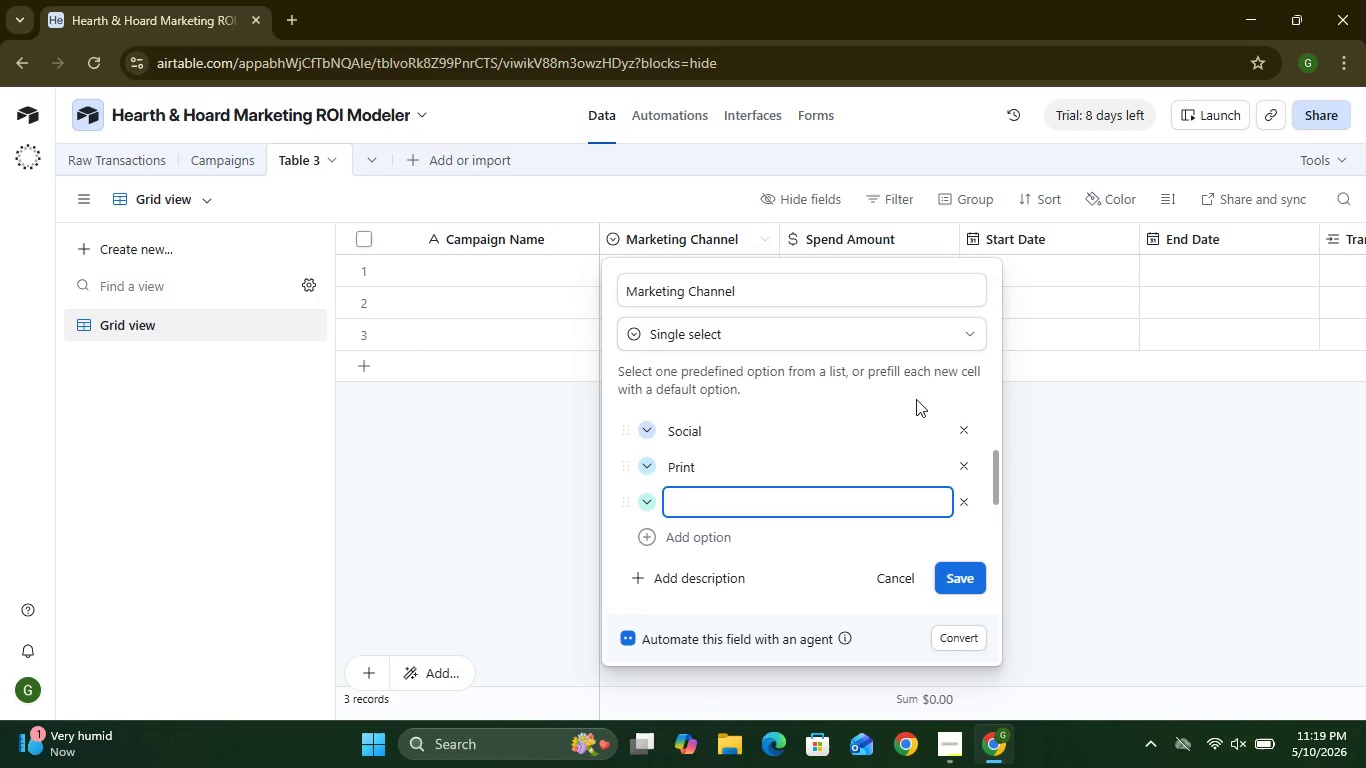 
wait(12.16)
 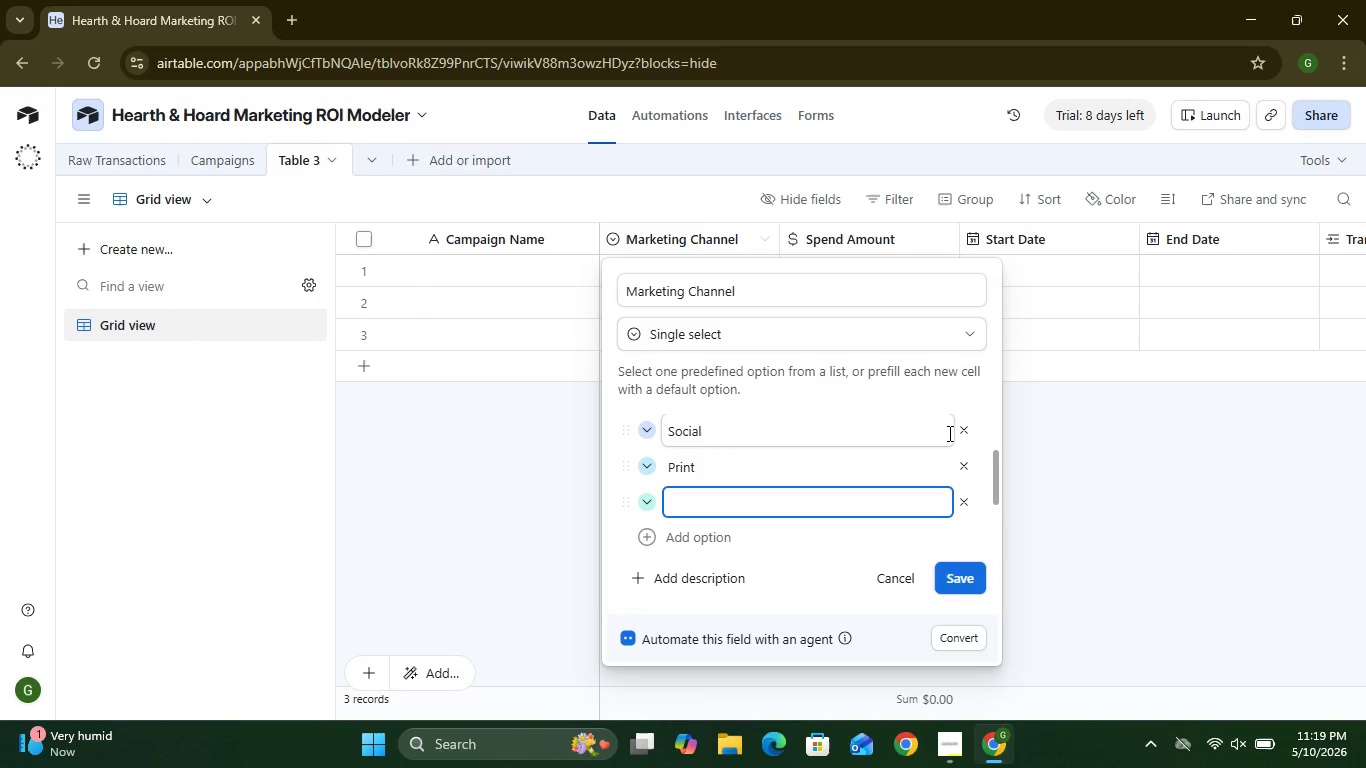 
type(Eve)
 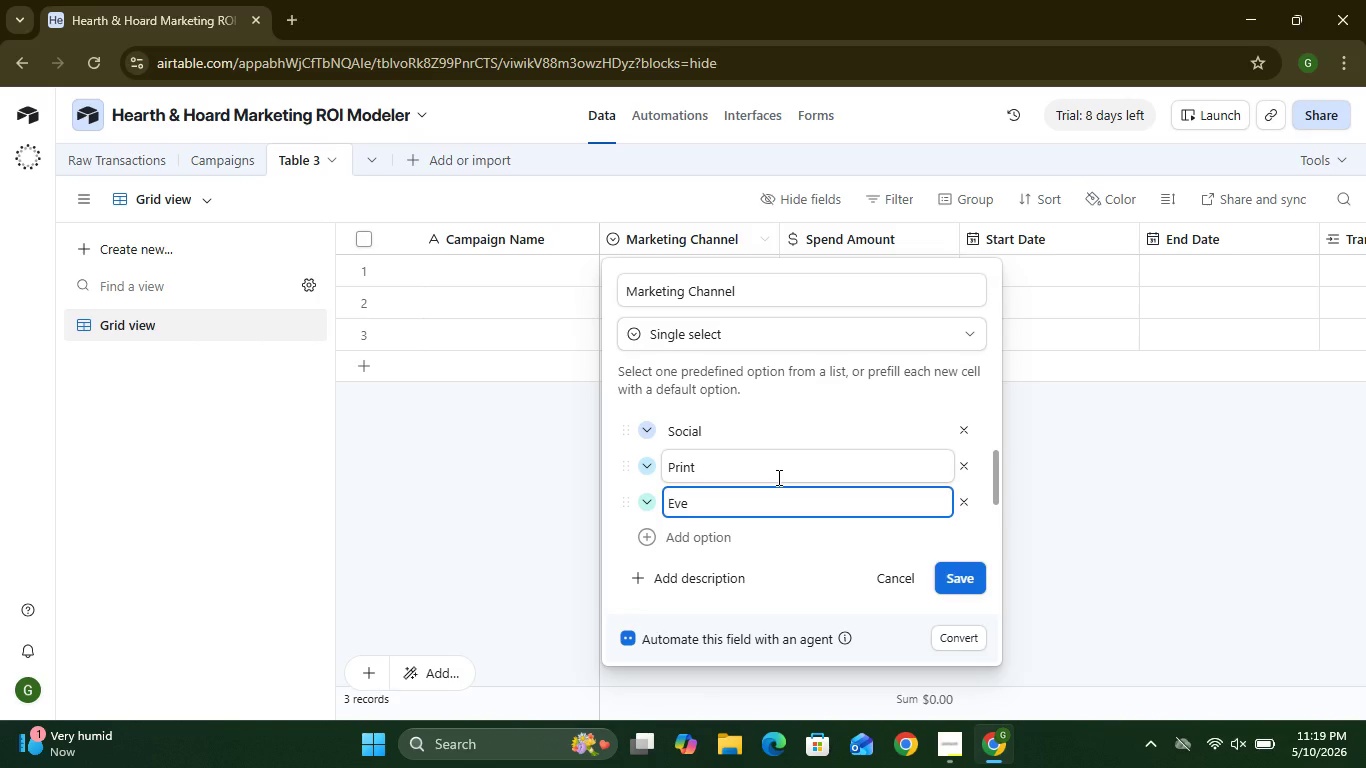 
type(nt)
 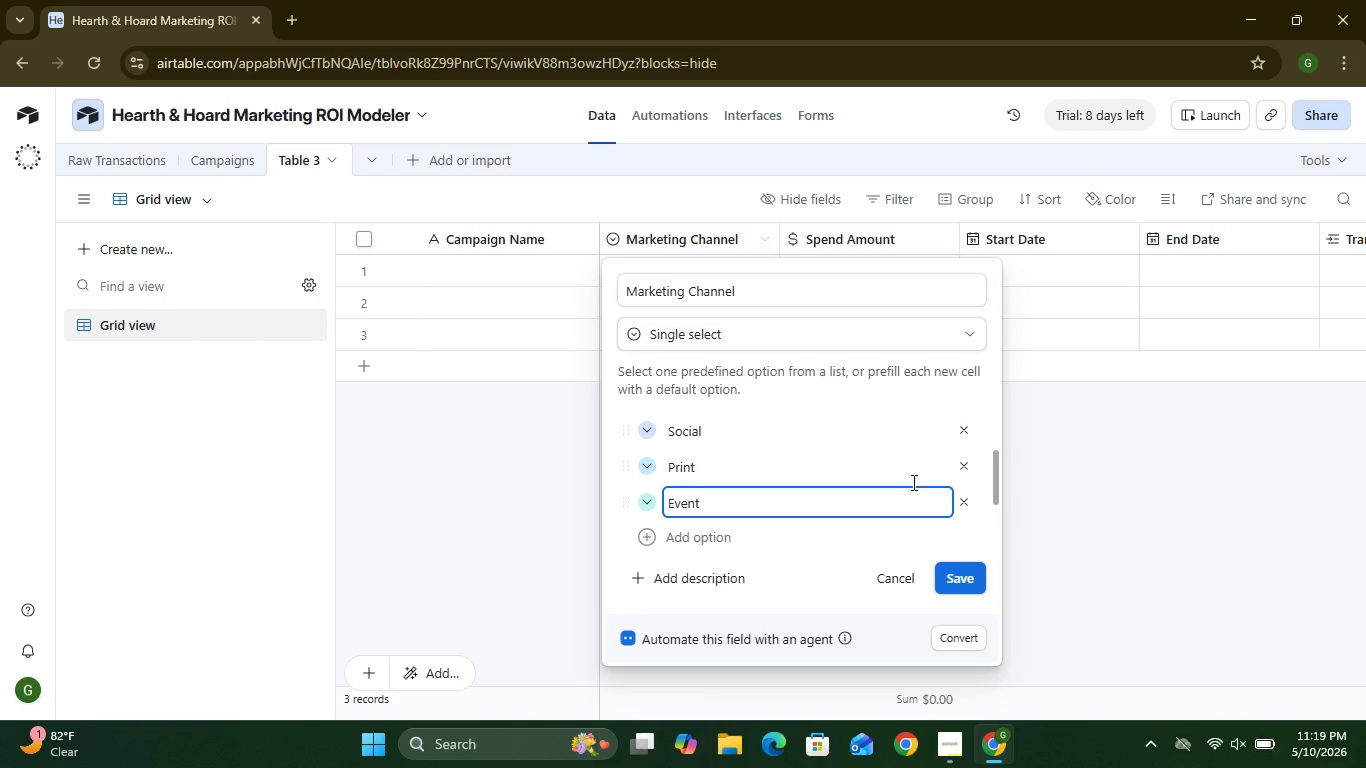 
wait(7.89)
 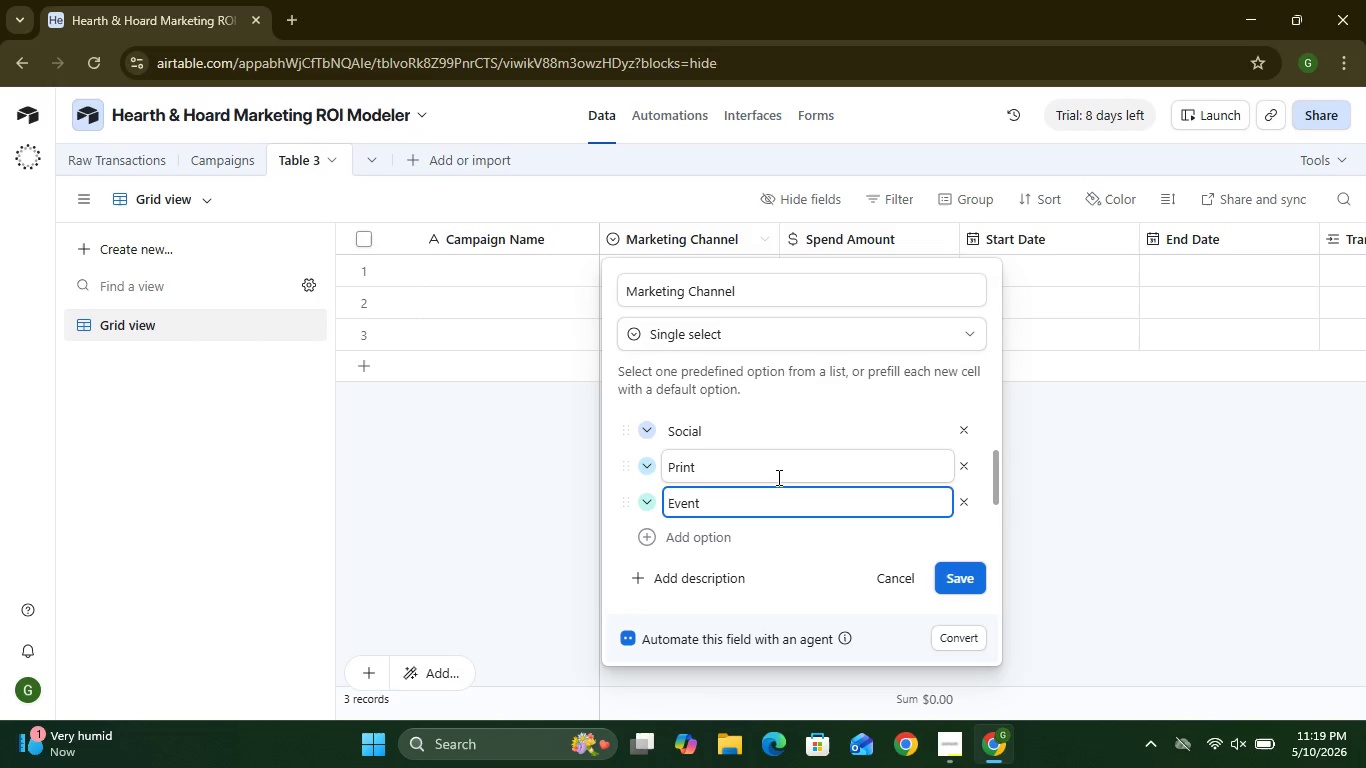 
left_click([963, 572])
 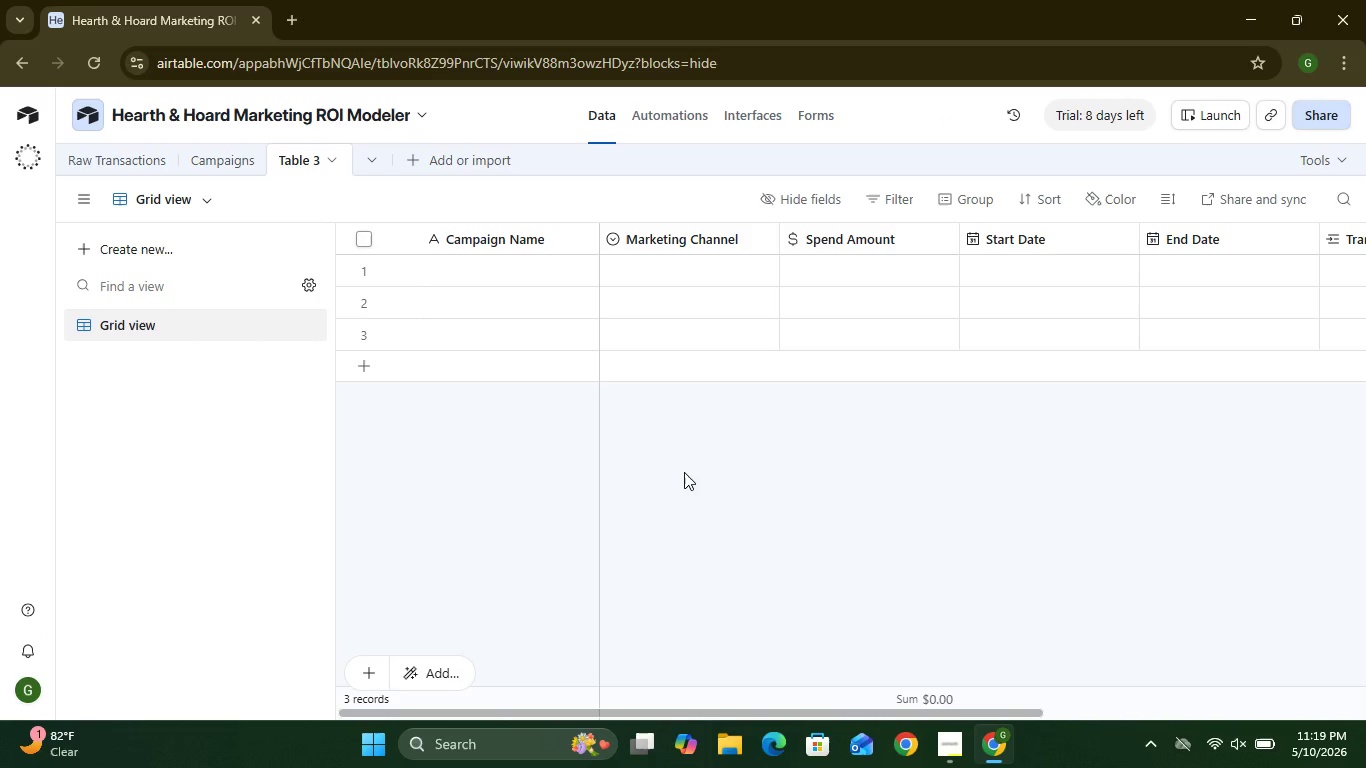 
wait(20.78)
 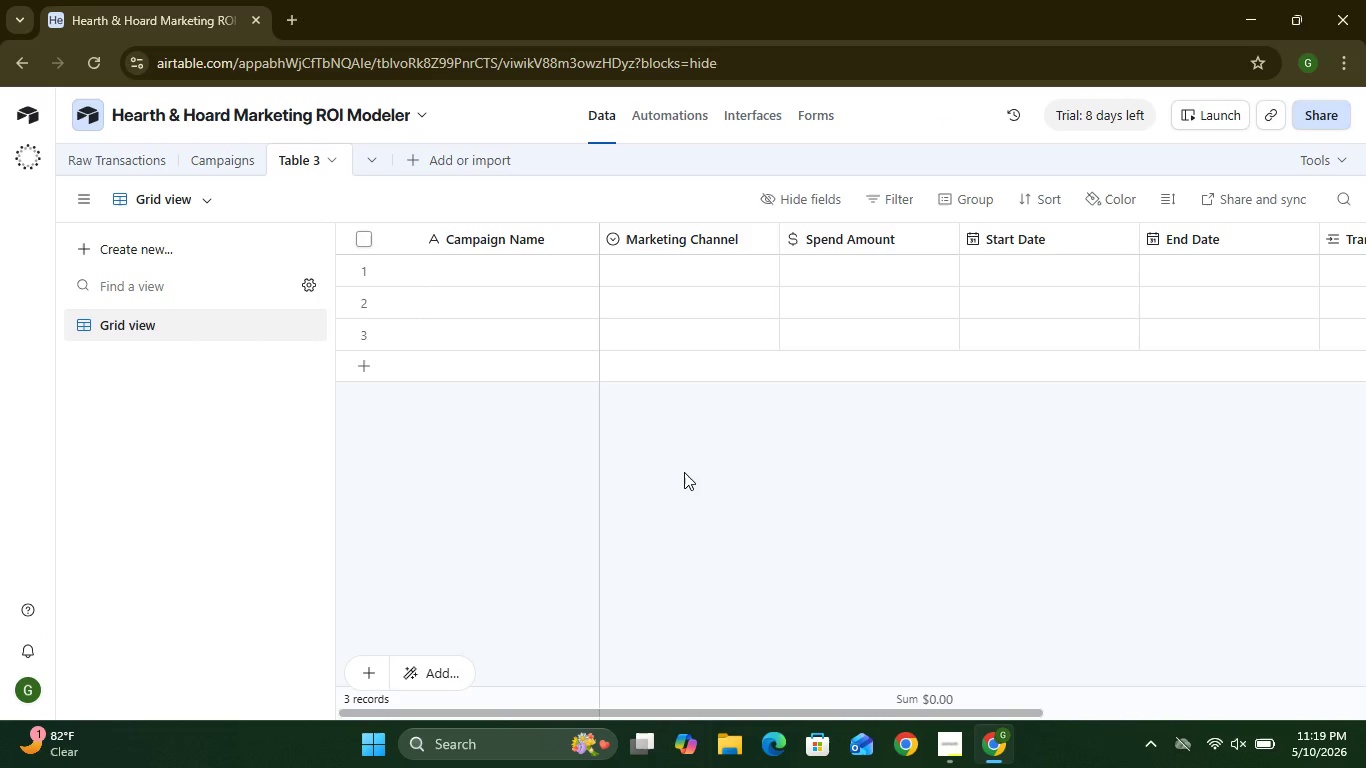 
left_click([683, 276])
 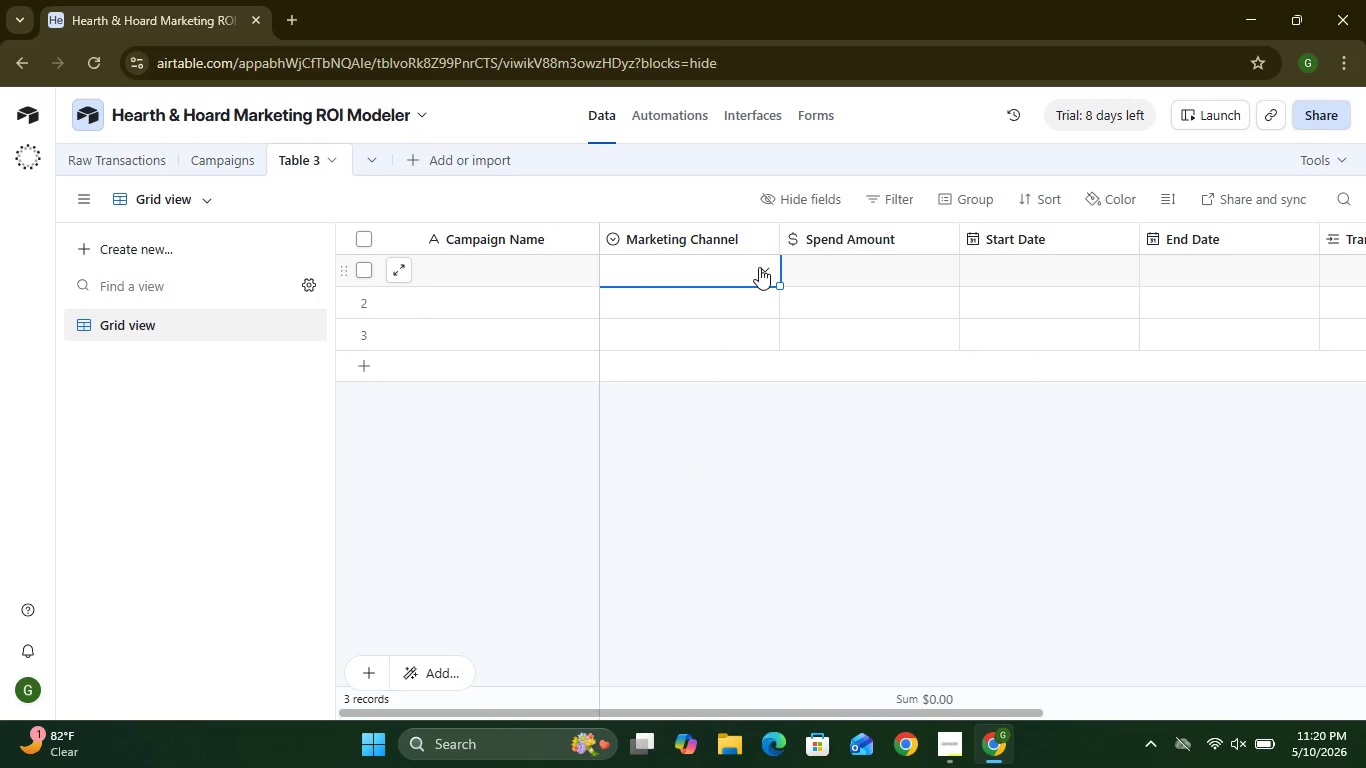 
left_click([759, 267])
 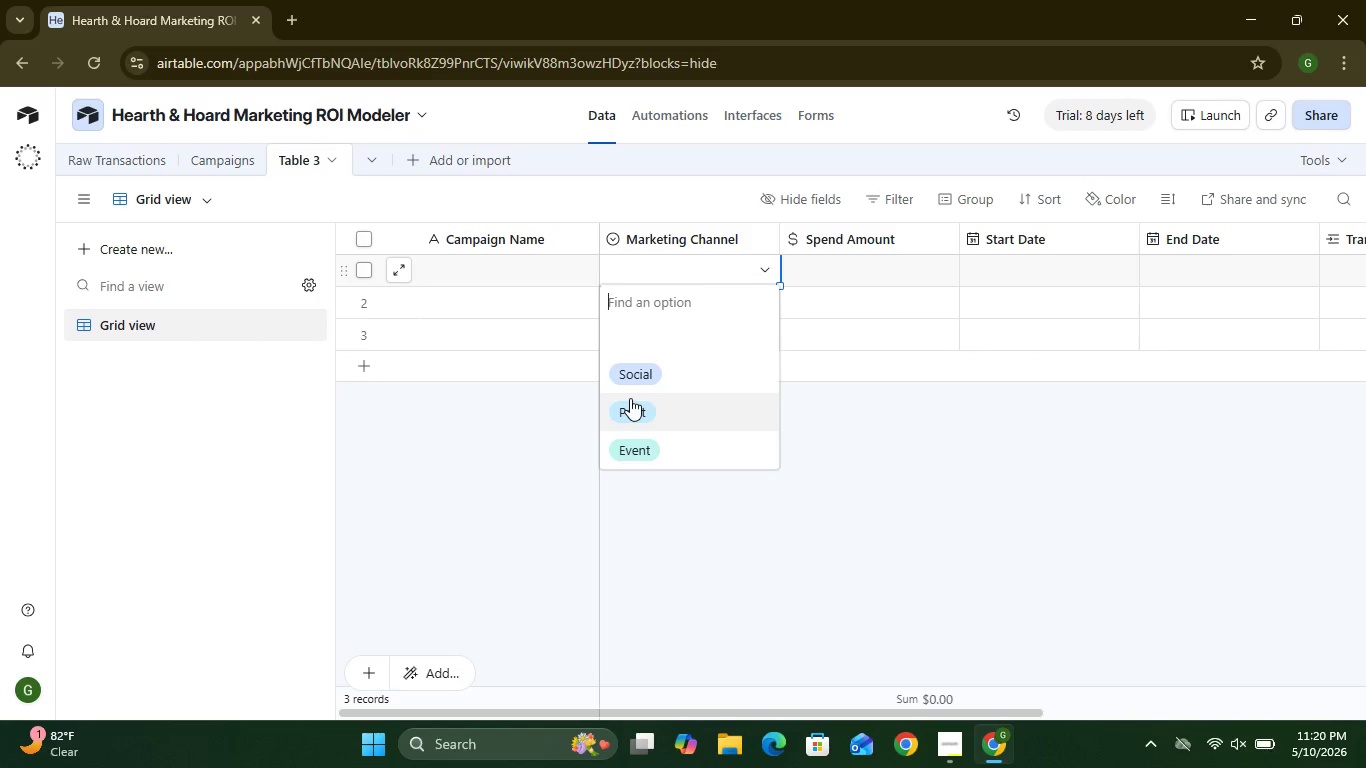 
left_click([630, 398])
 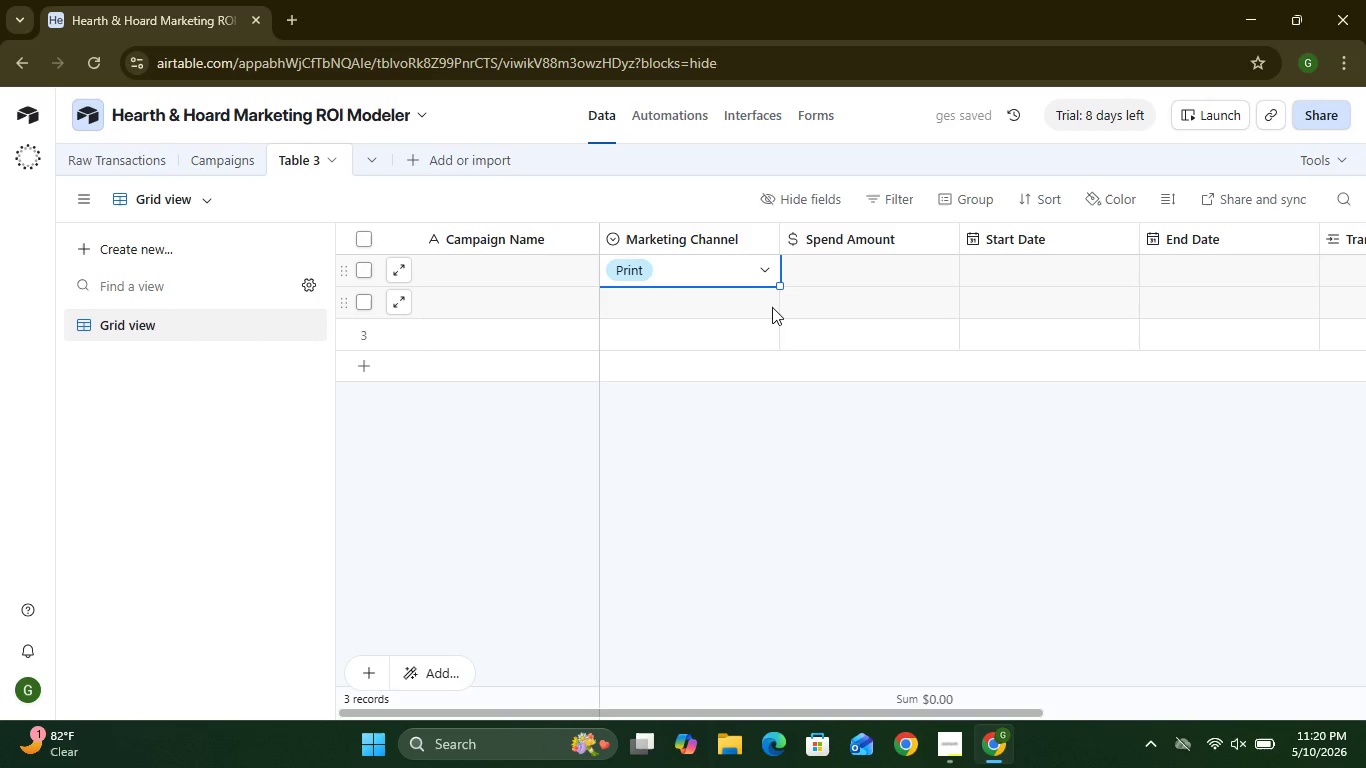 
left_click([772, 307])
 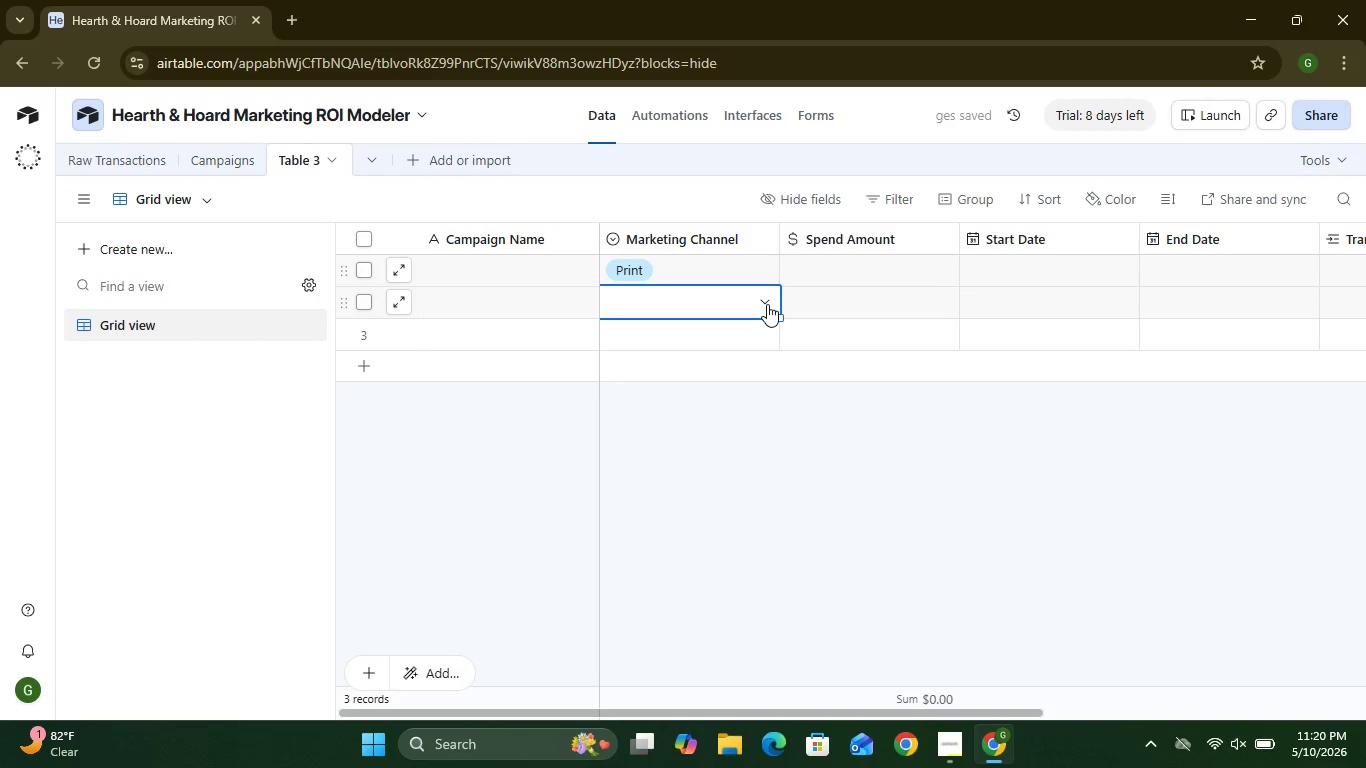 
left_click([767, 304])
 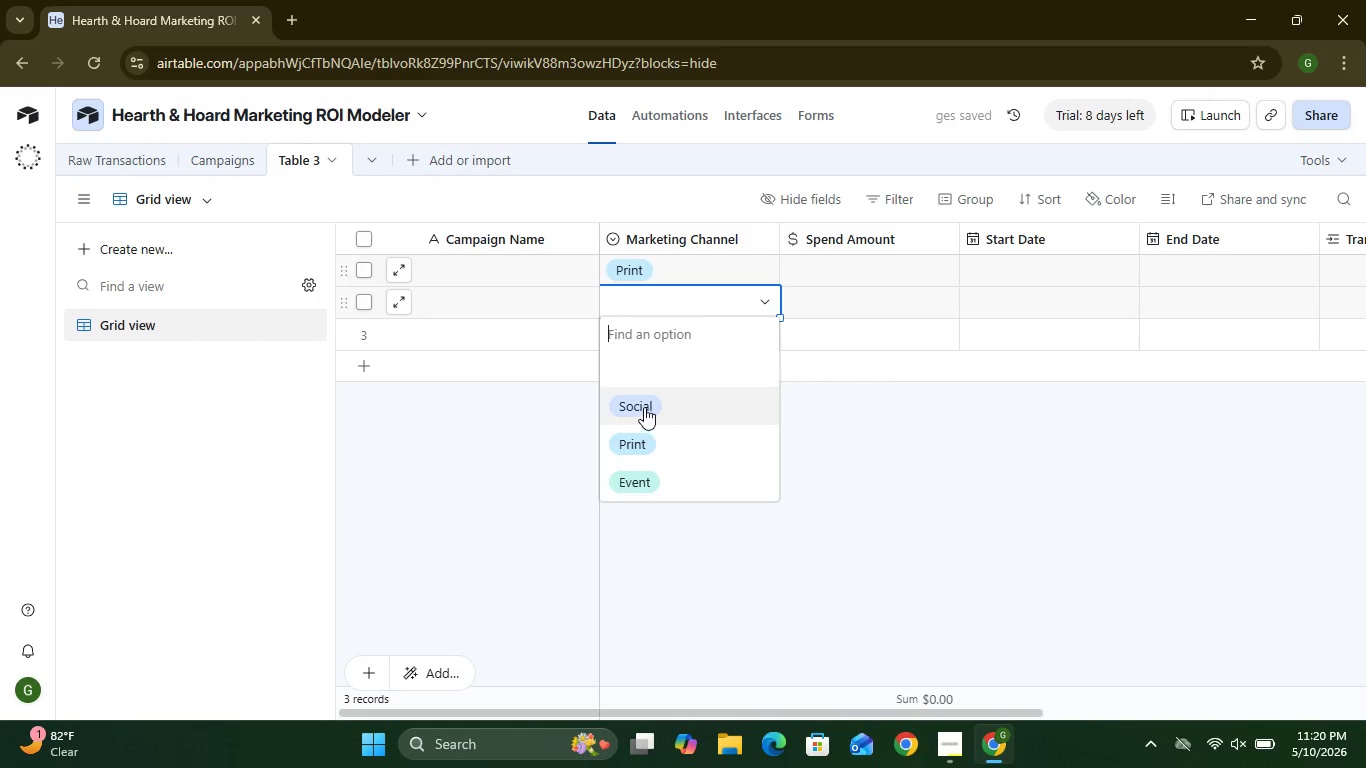 
left_click([644, 407])
 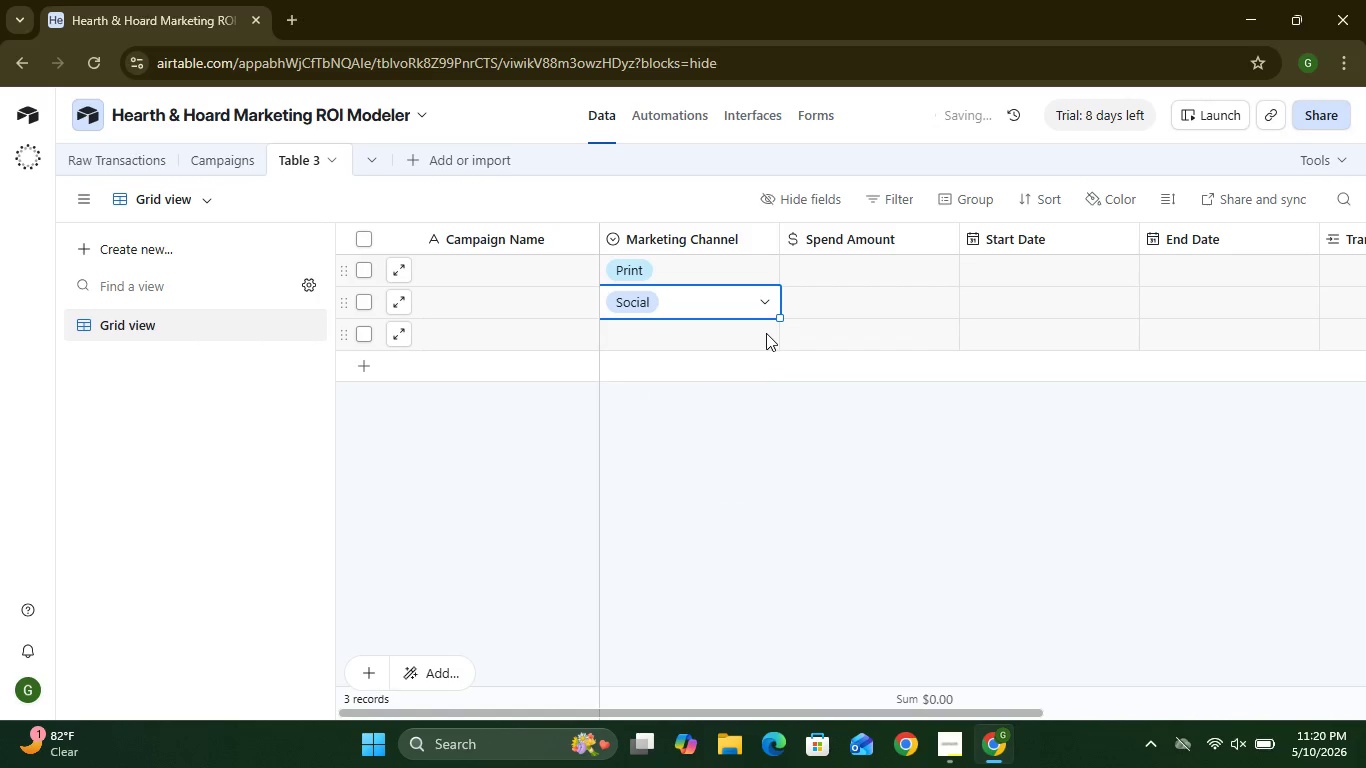 
left_click([766, 333])
 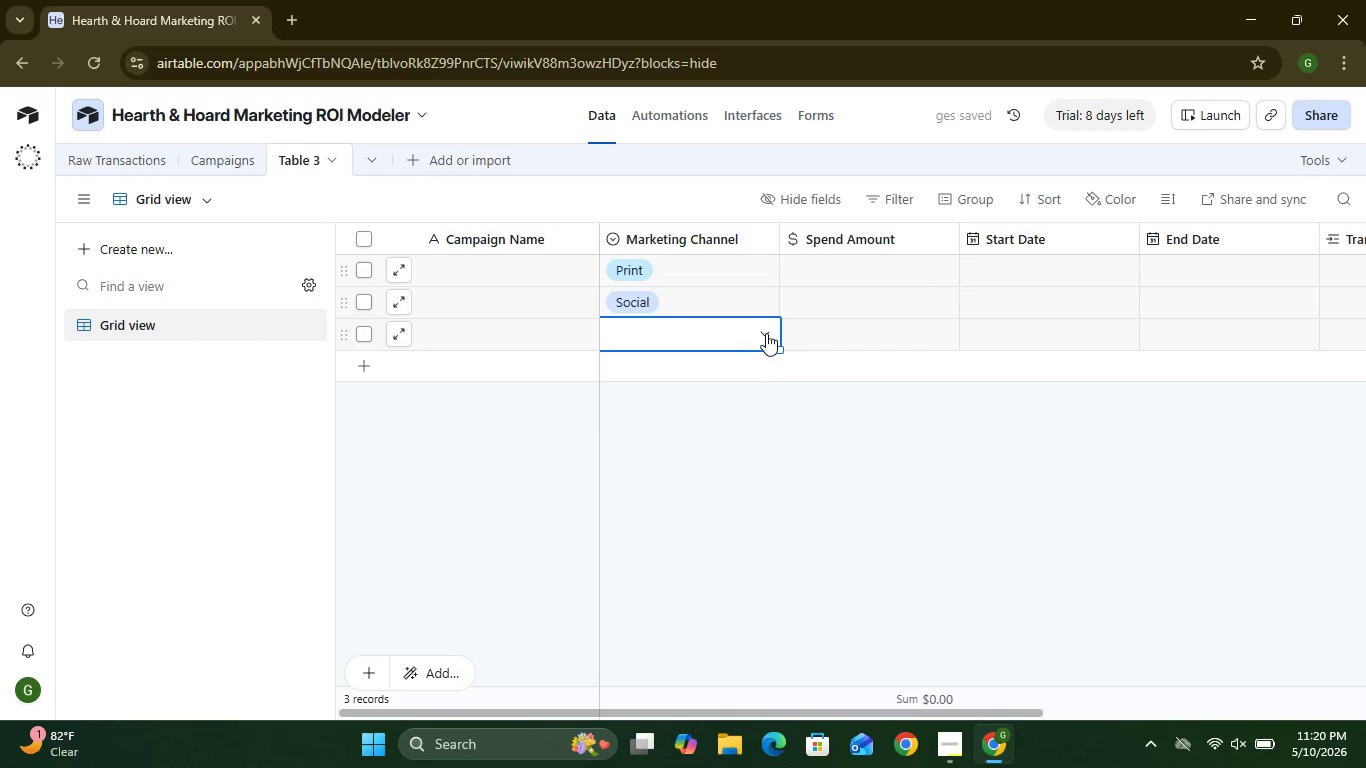 
left_click([766, 333])
 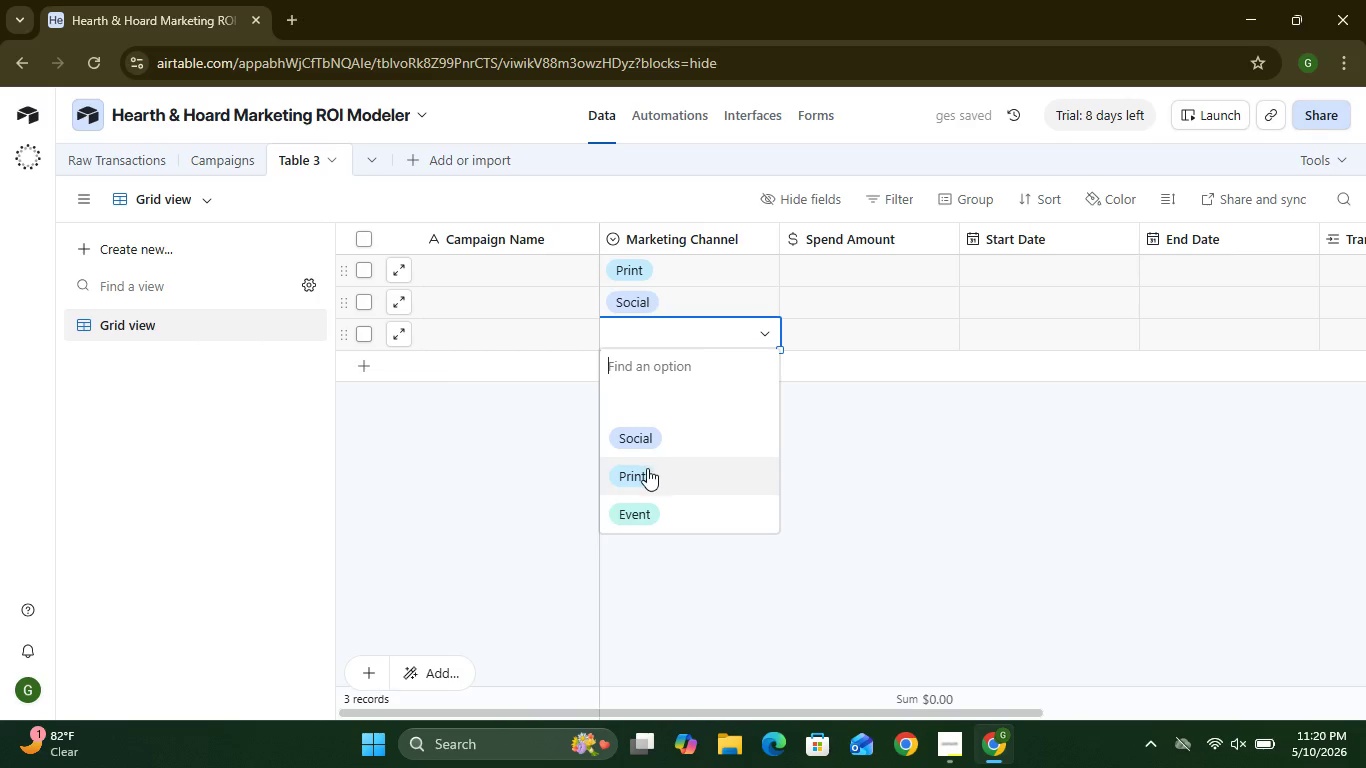 
left_click([633, 506])
 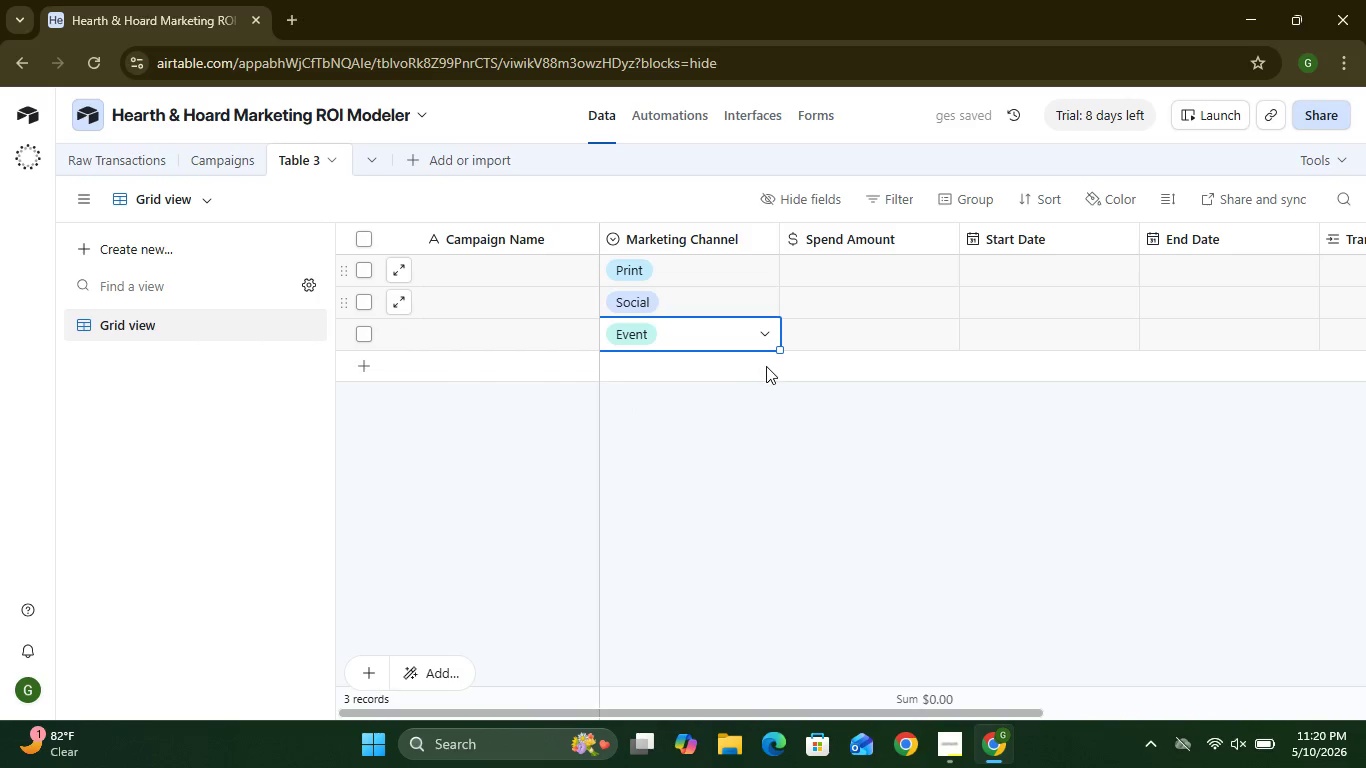 
left_click([767, 368])
 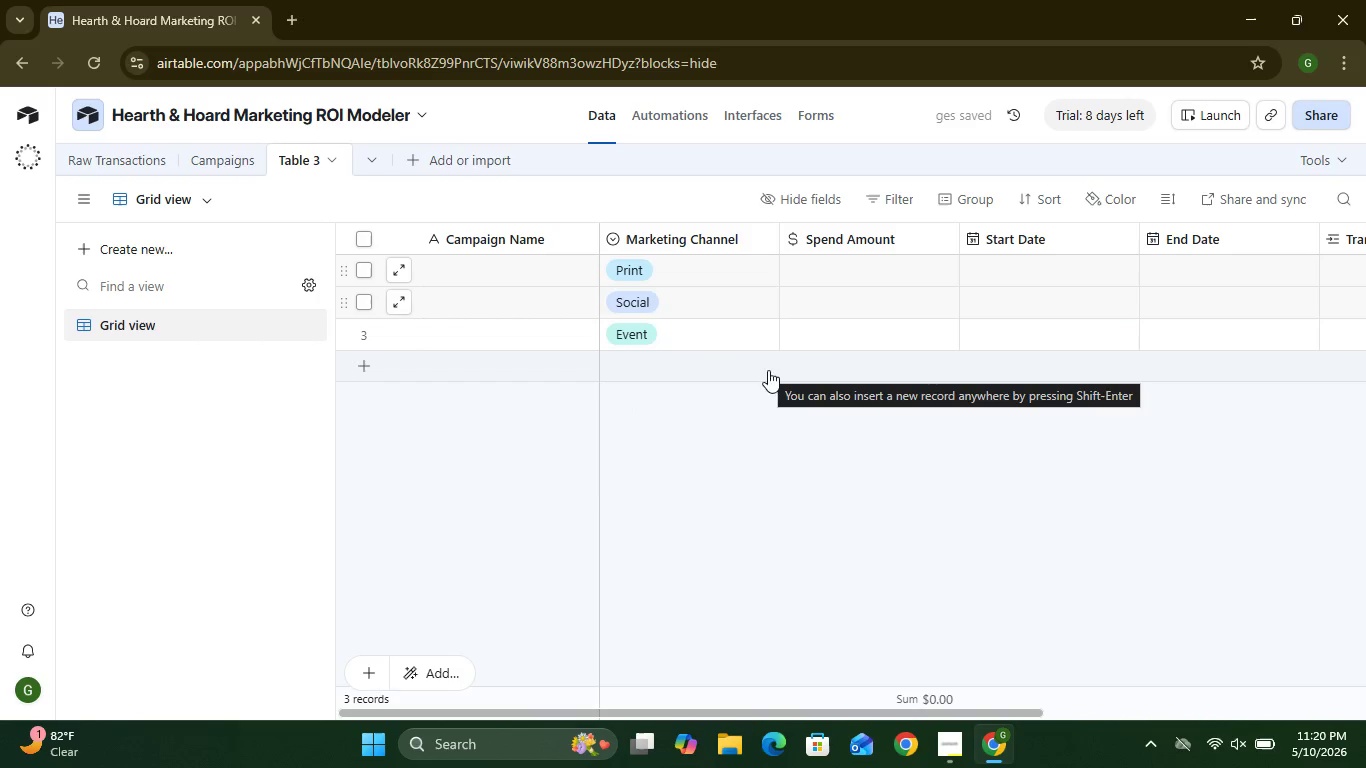 
left_click([728, 370])
 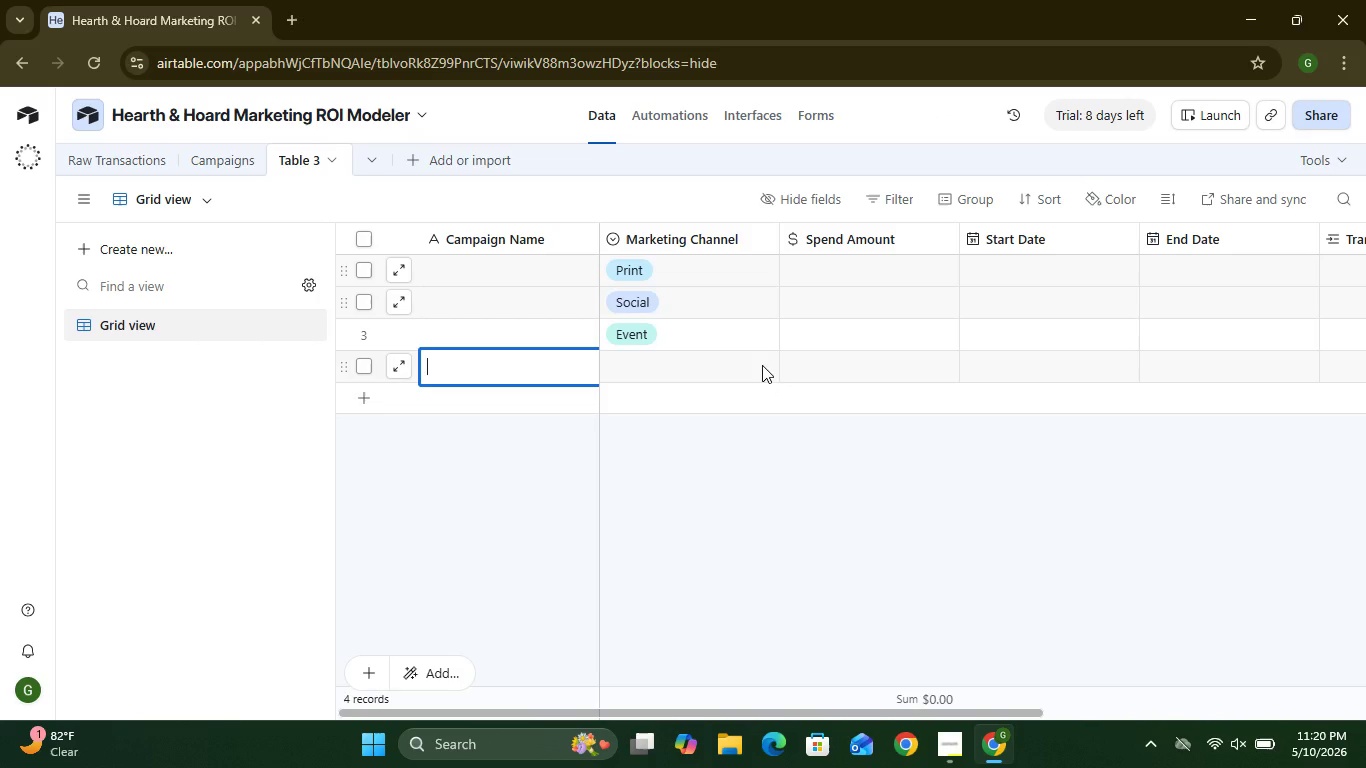 
wait(14.11)
 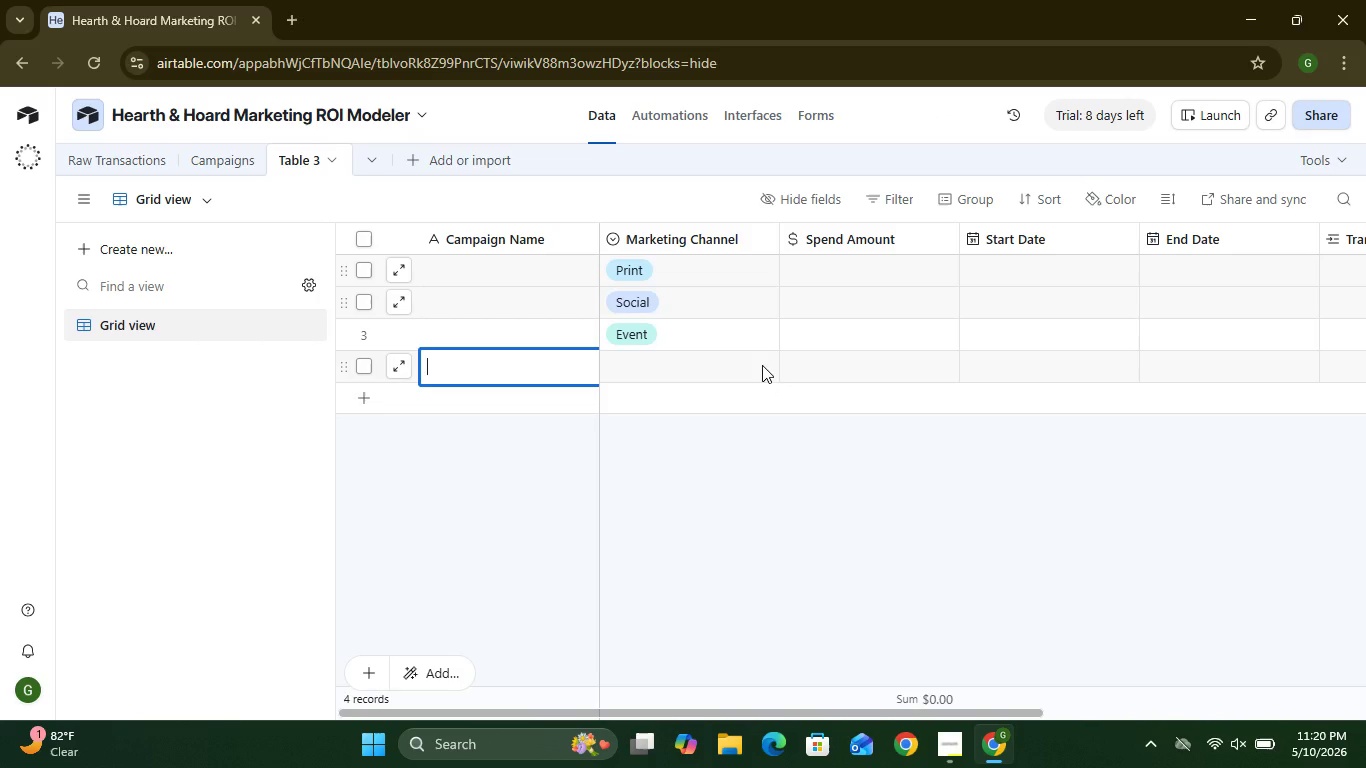 
left_click([942, 236])
 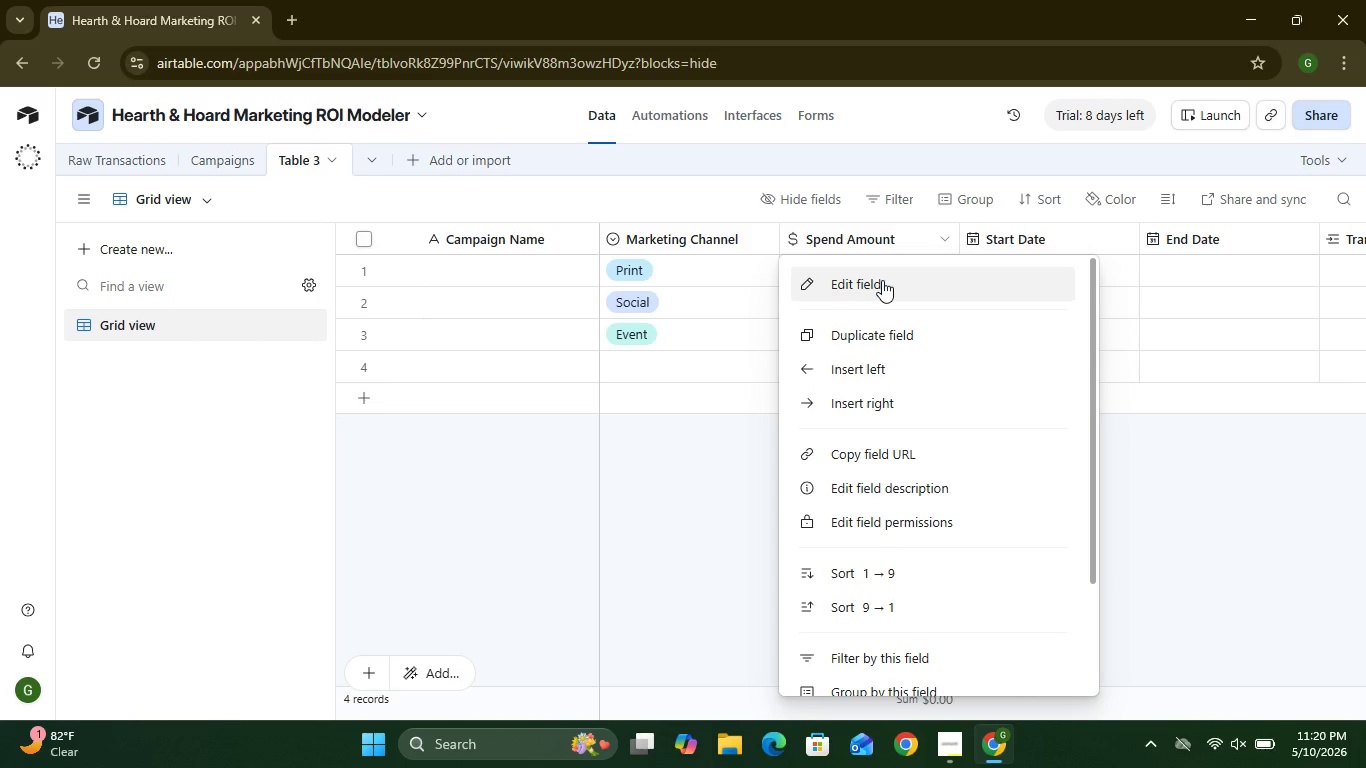 
wait(5.95)
 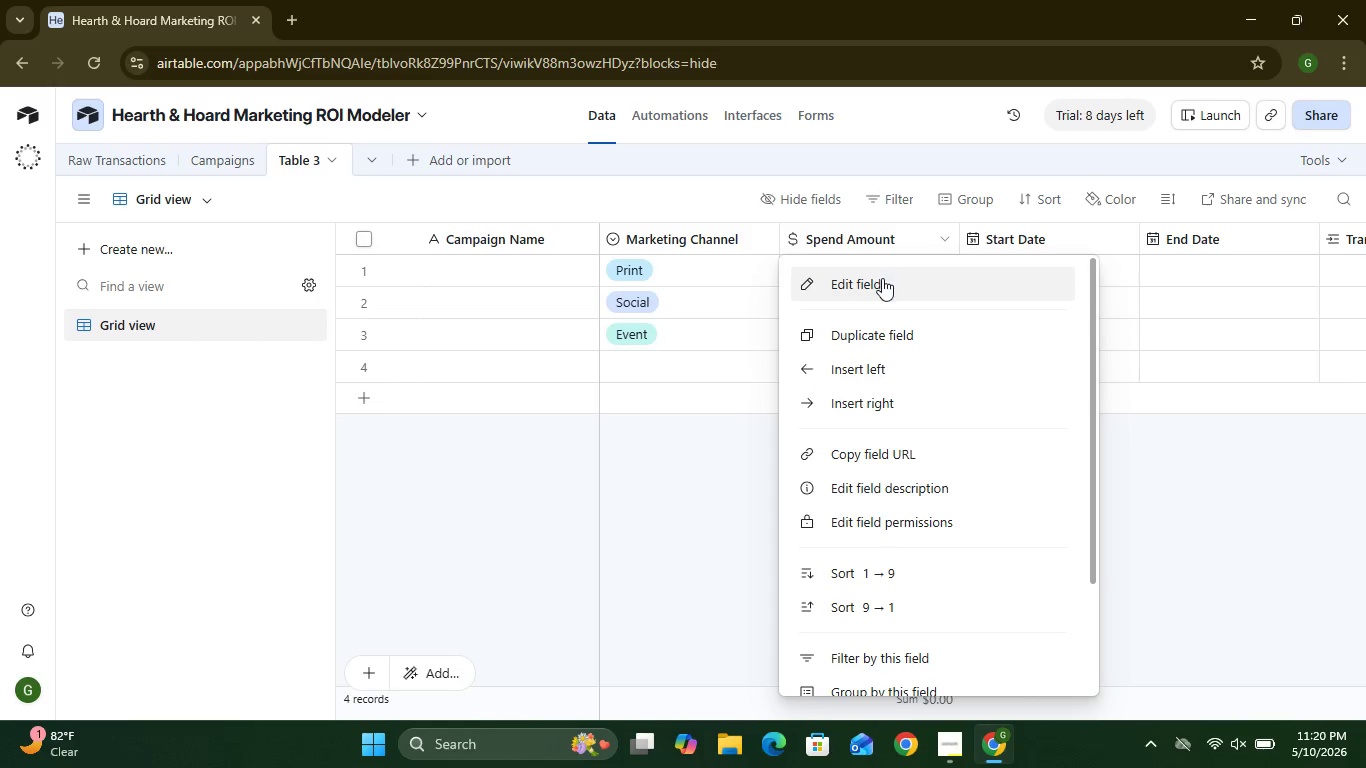 
left_click([882, 280])
 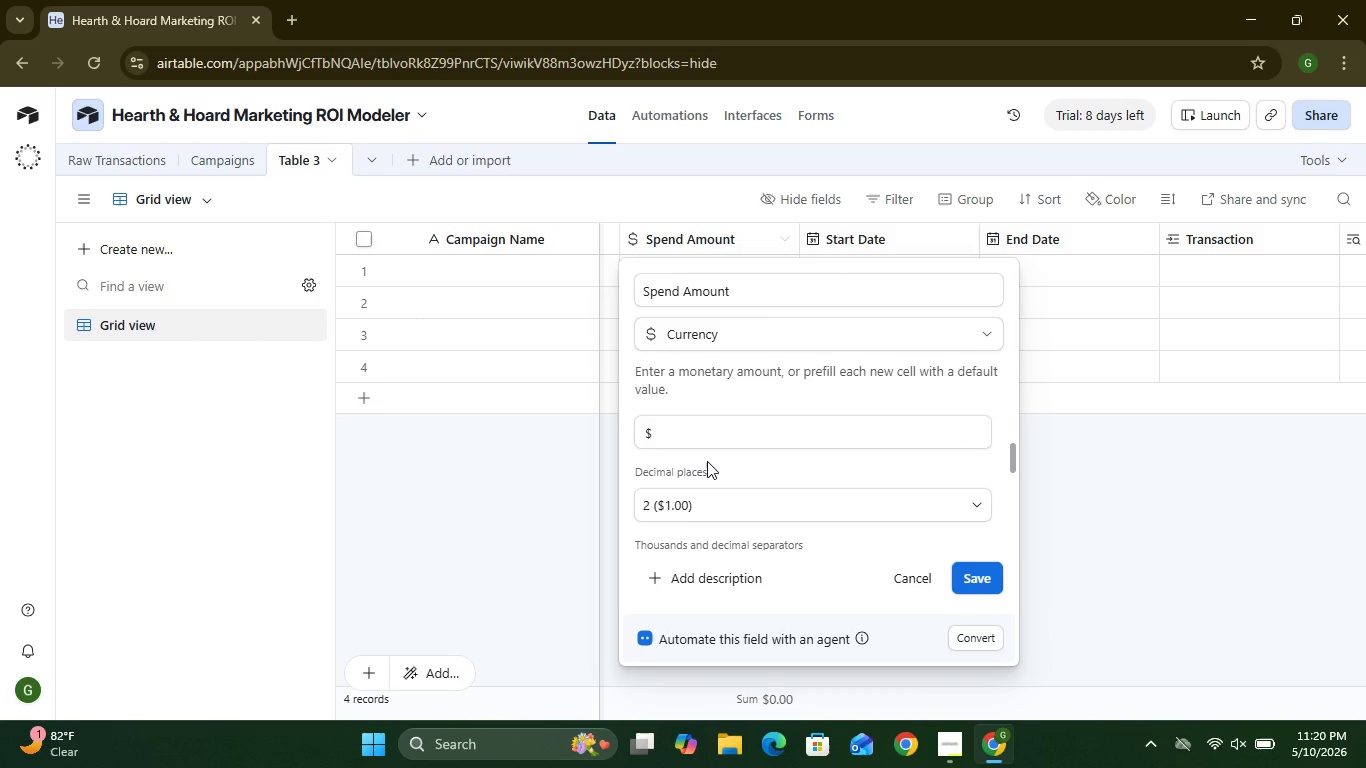 
wait(6.14)
 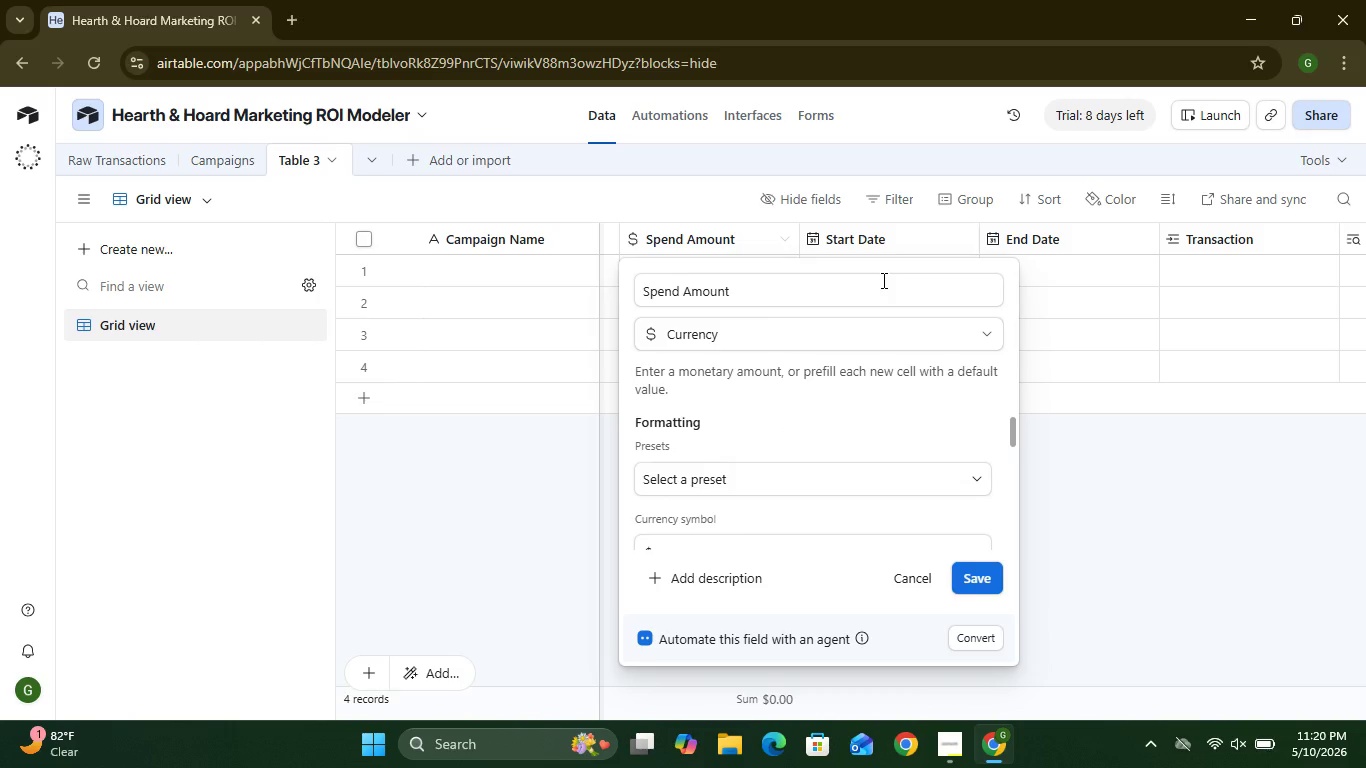 
left_click([967, 574])
 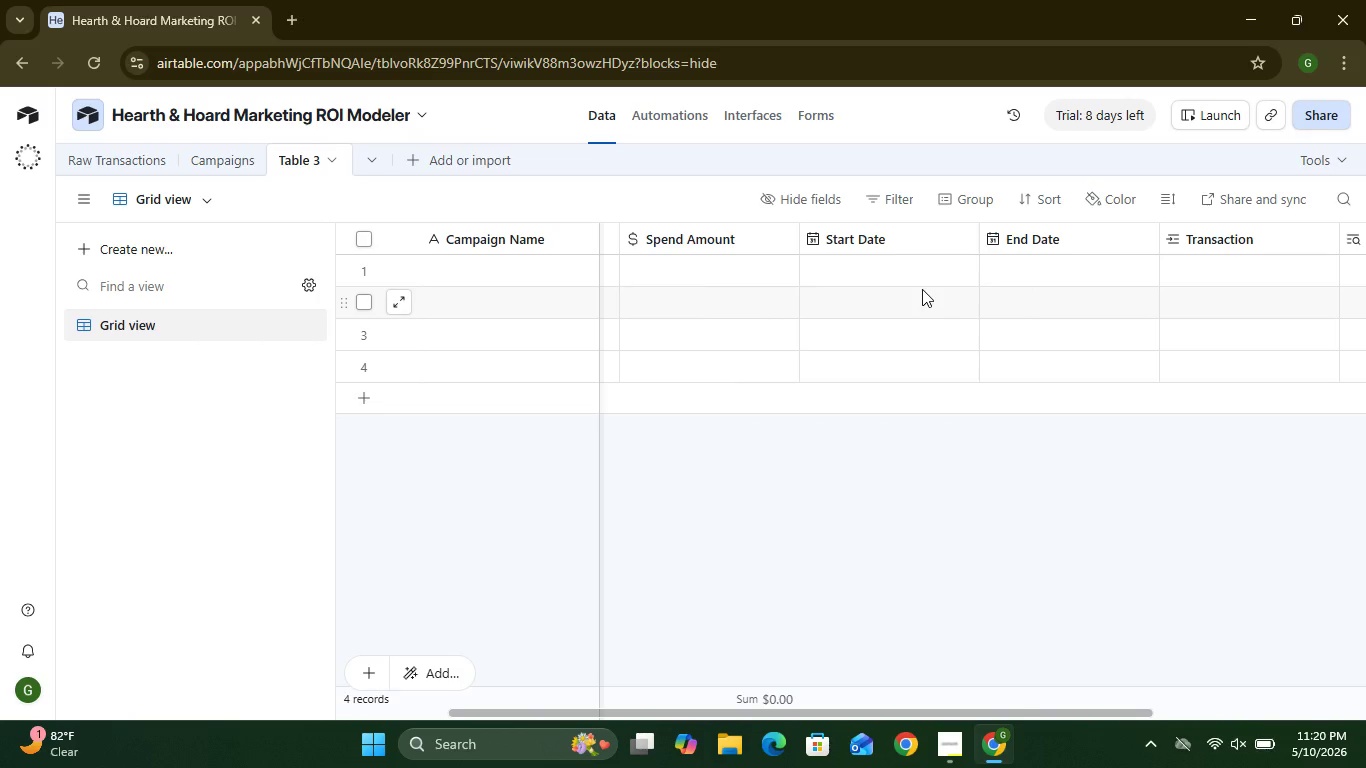 
left_click([922, 289])
 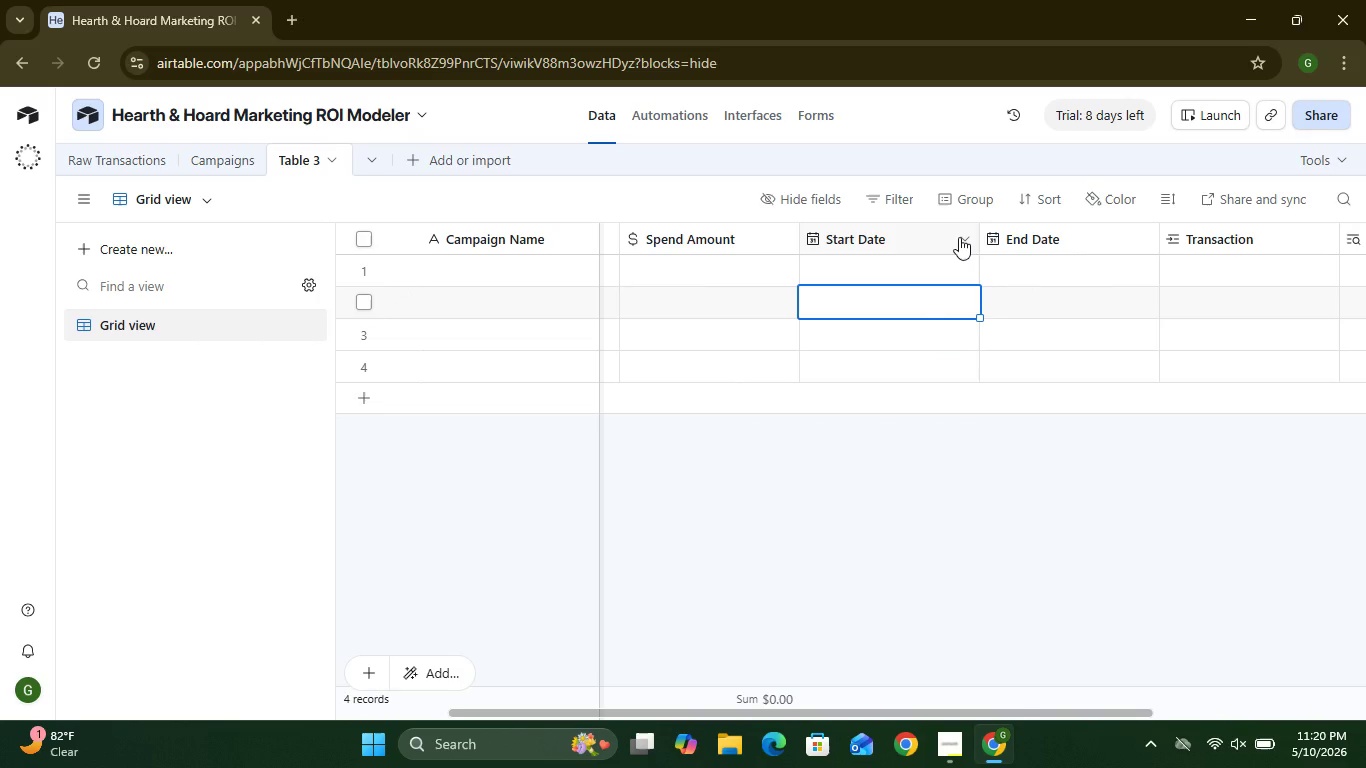 
wait(7.36)
 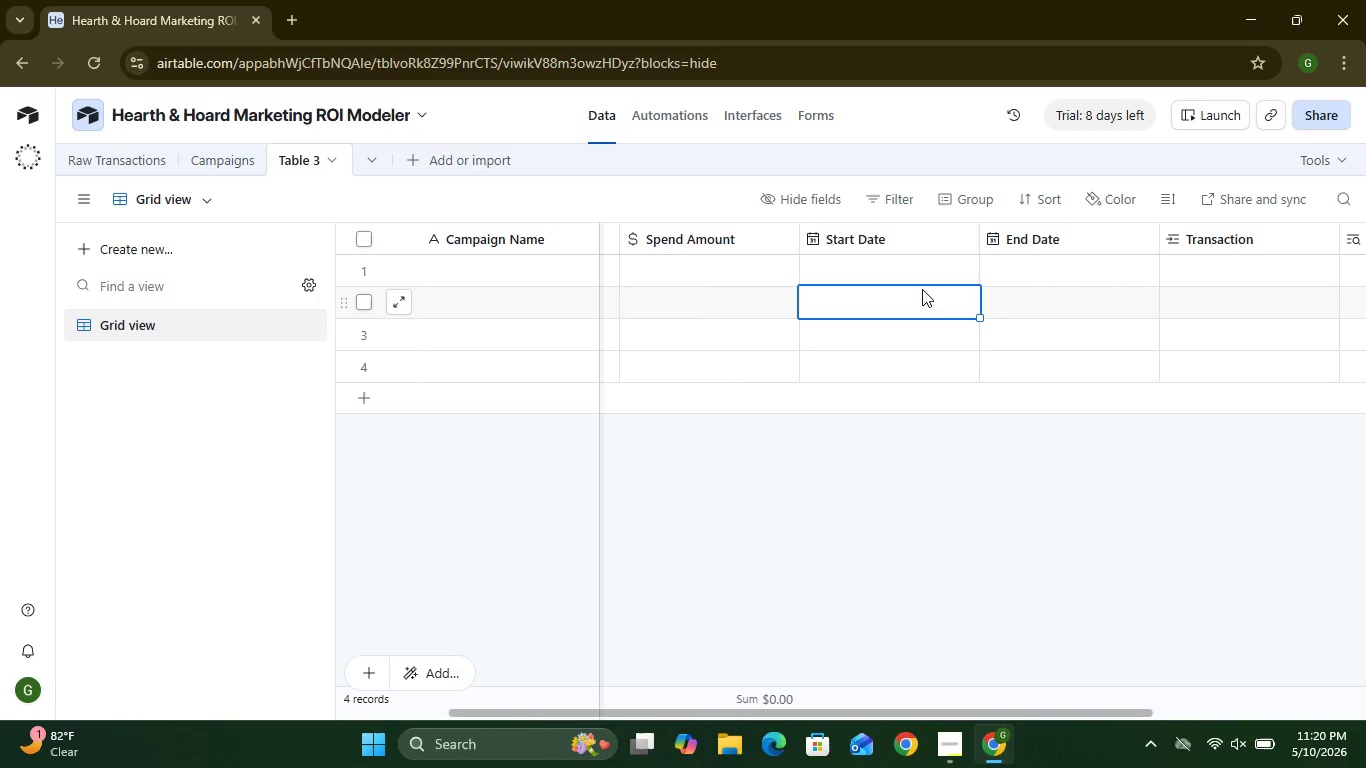 
left_click([959, 237])
 